 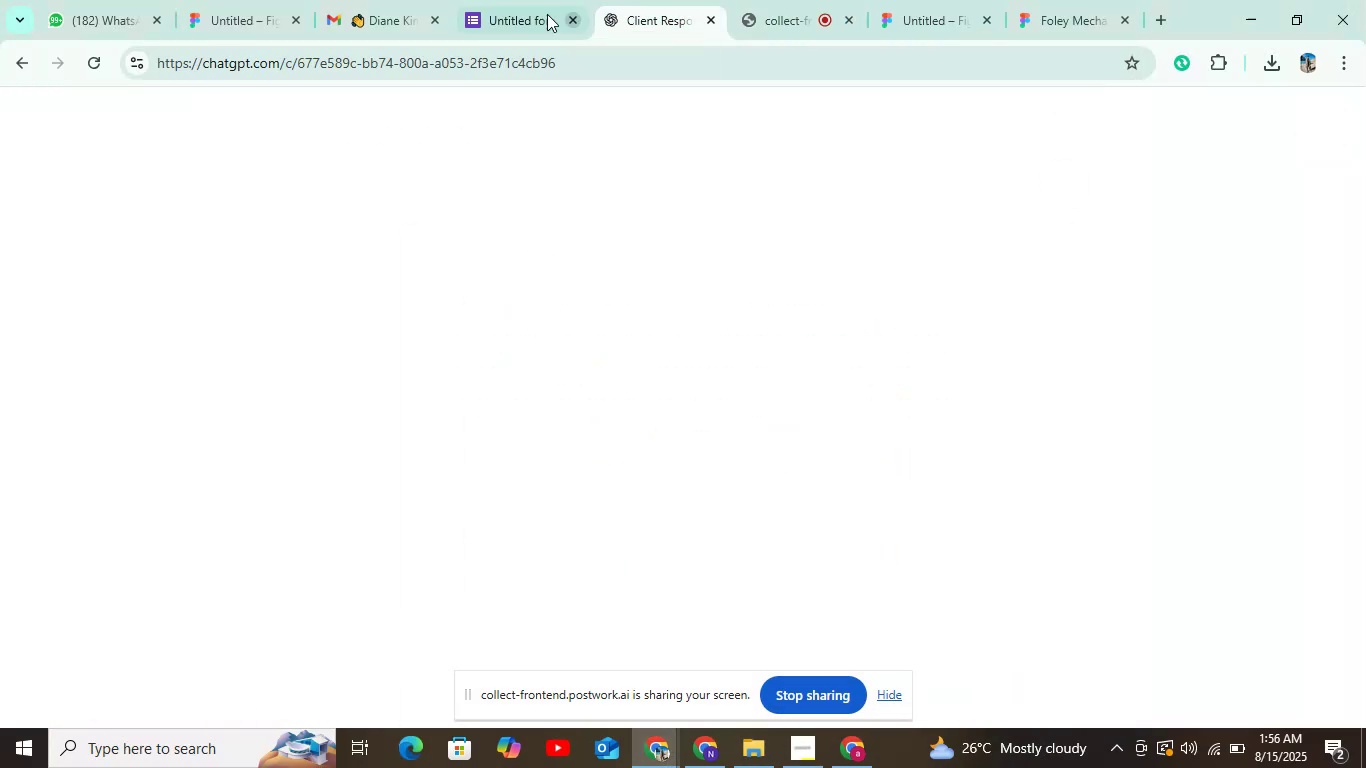 
left_click([520, 15])
 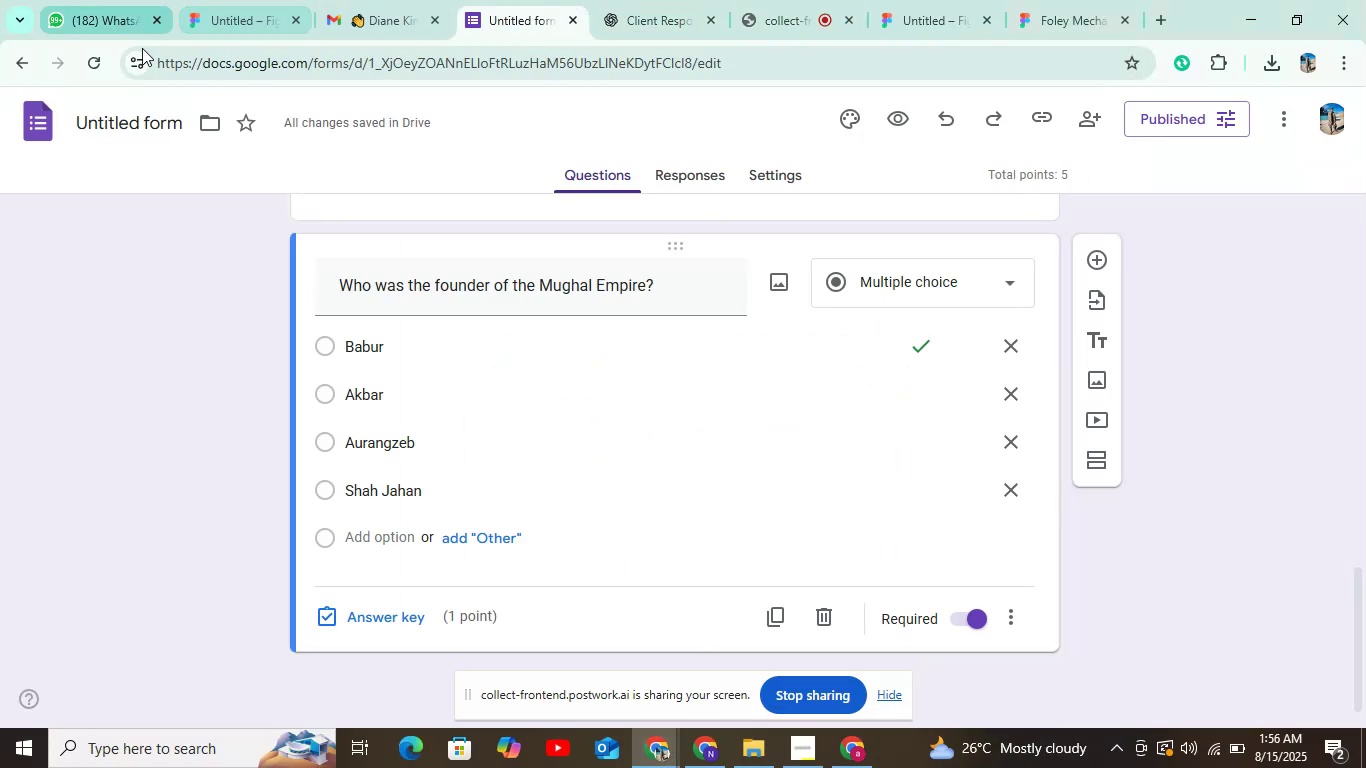 
wait(5.22)
 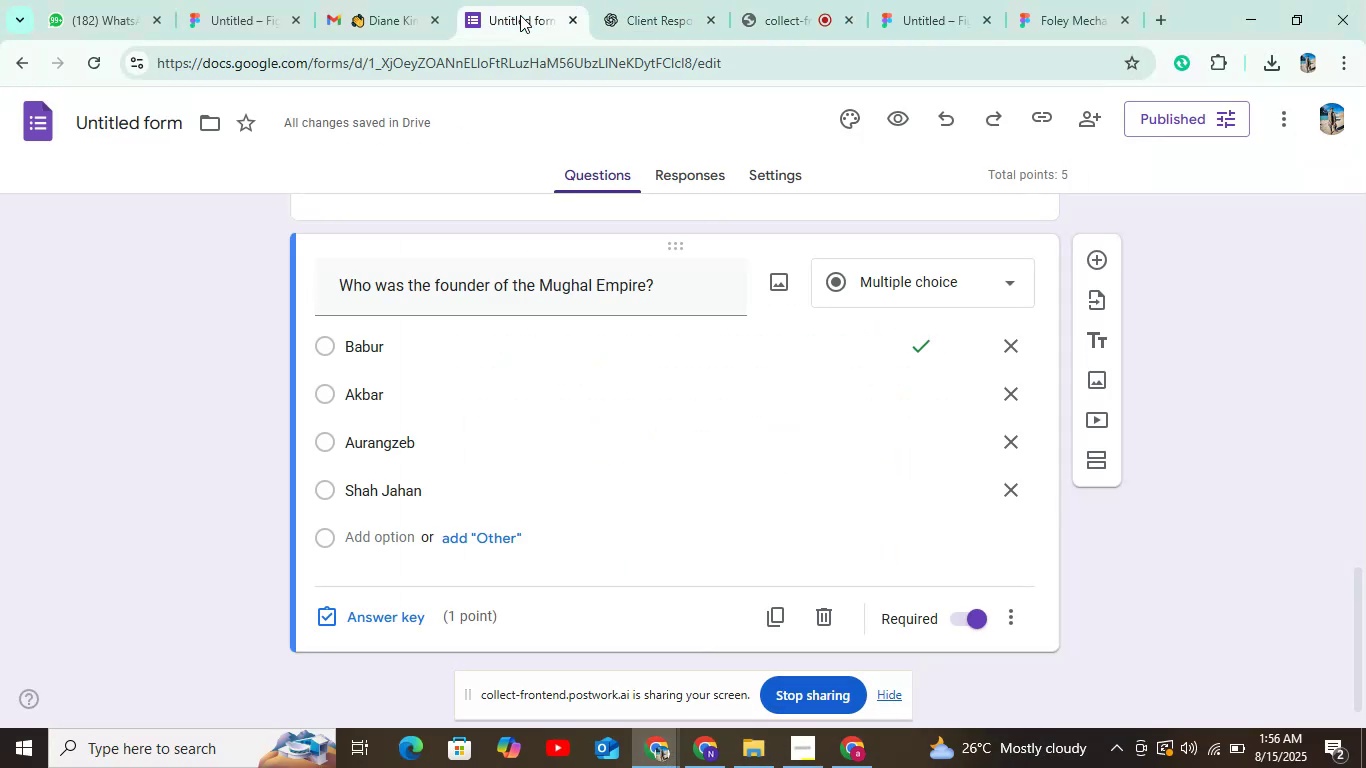 
left_click([42, 126])
 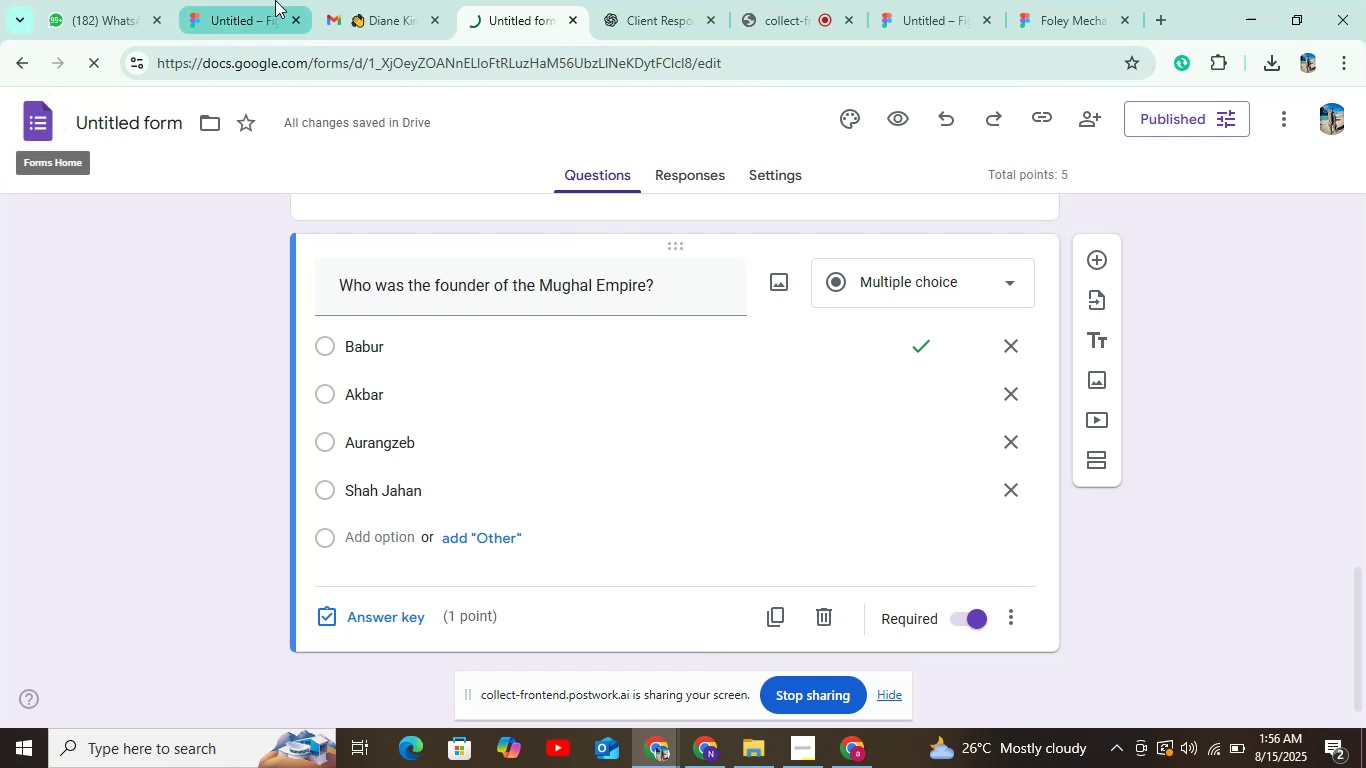 
scroll: coordinate [554, 0], scroll_direction: up, amount: 2.0
 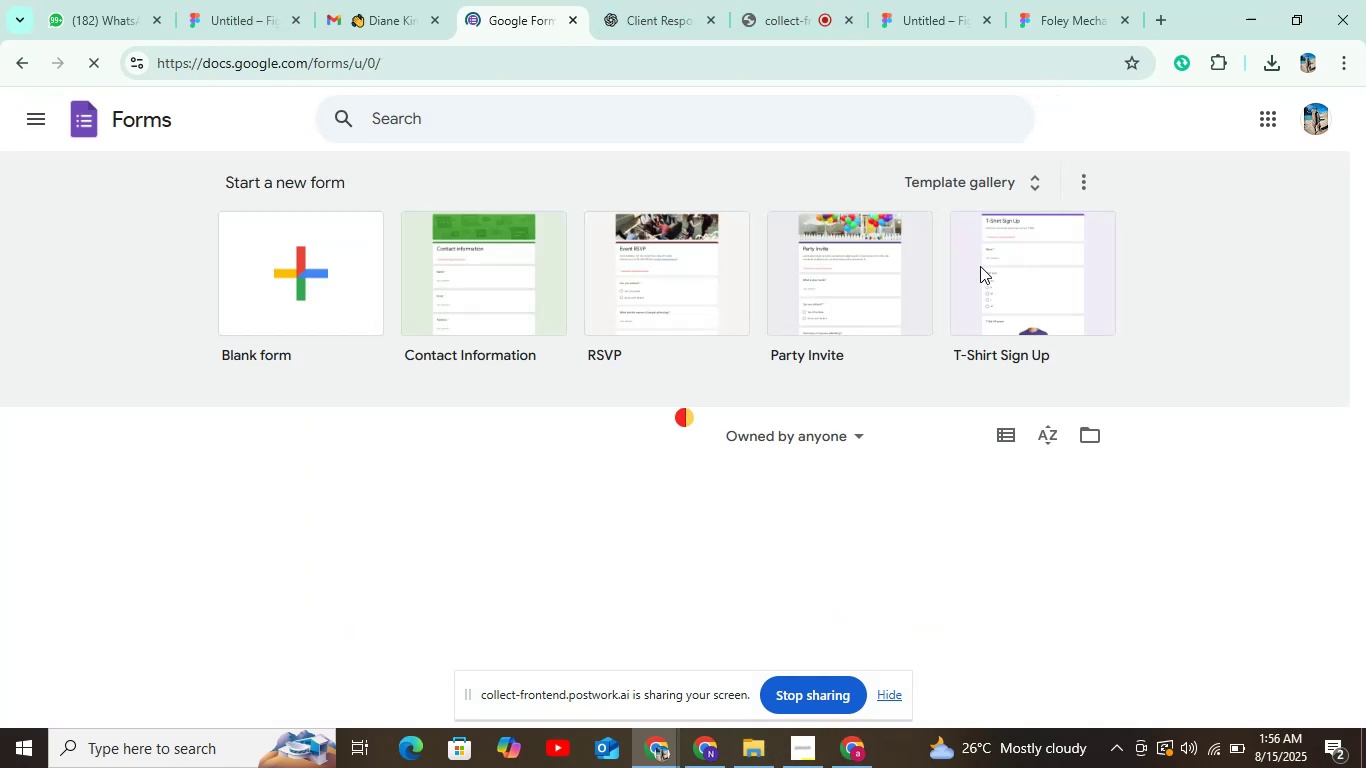 
left_click([1253, 3])
 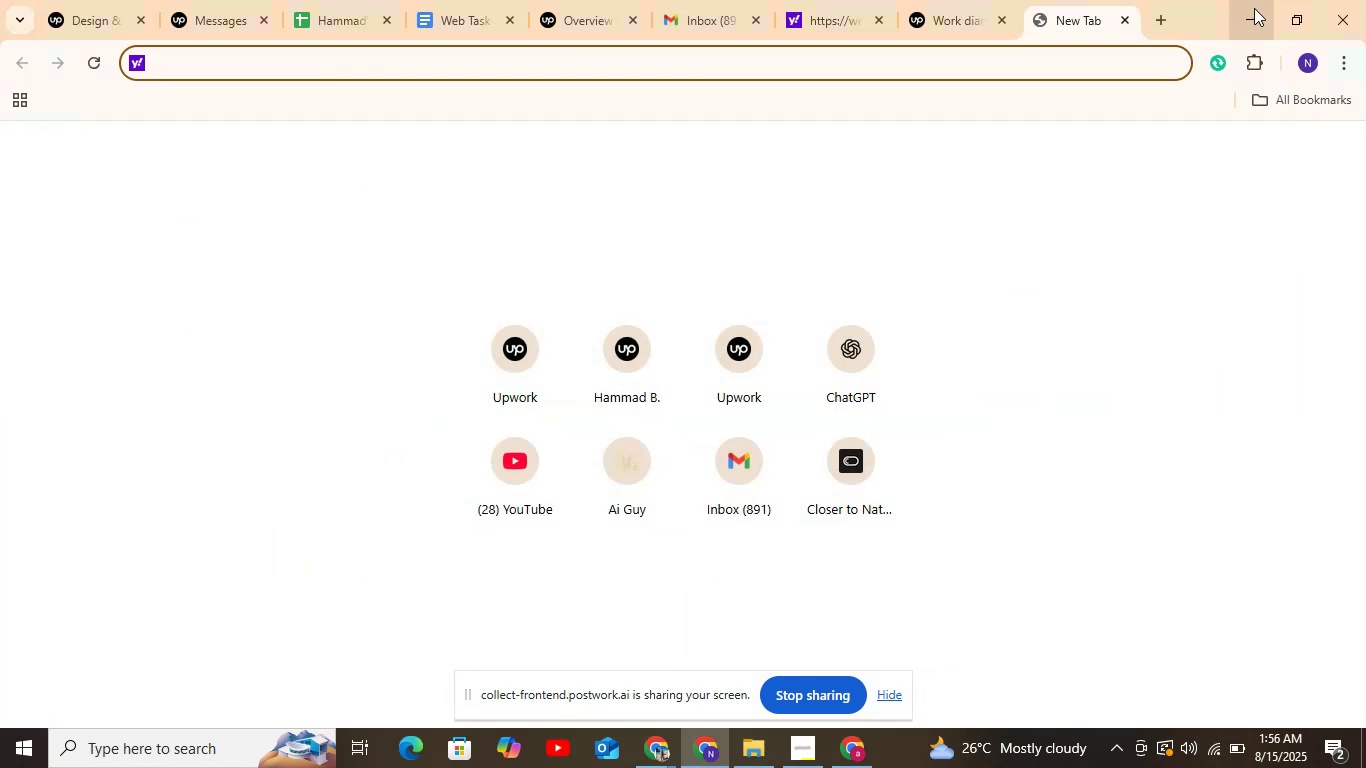 
left_click([1254, 8])
 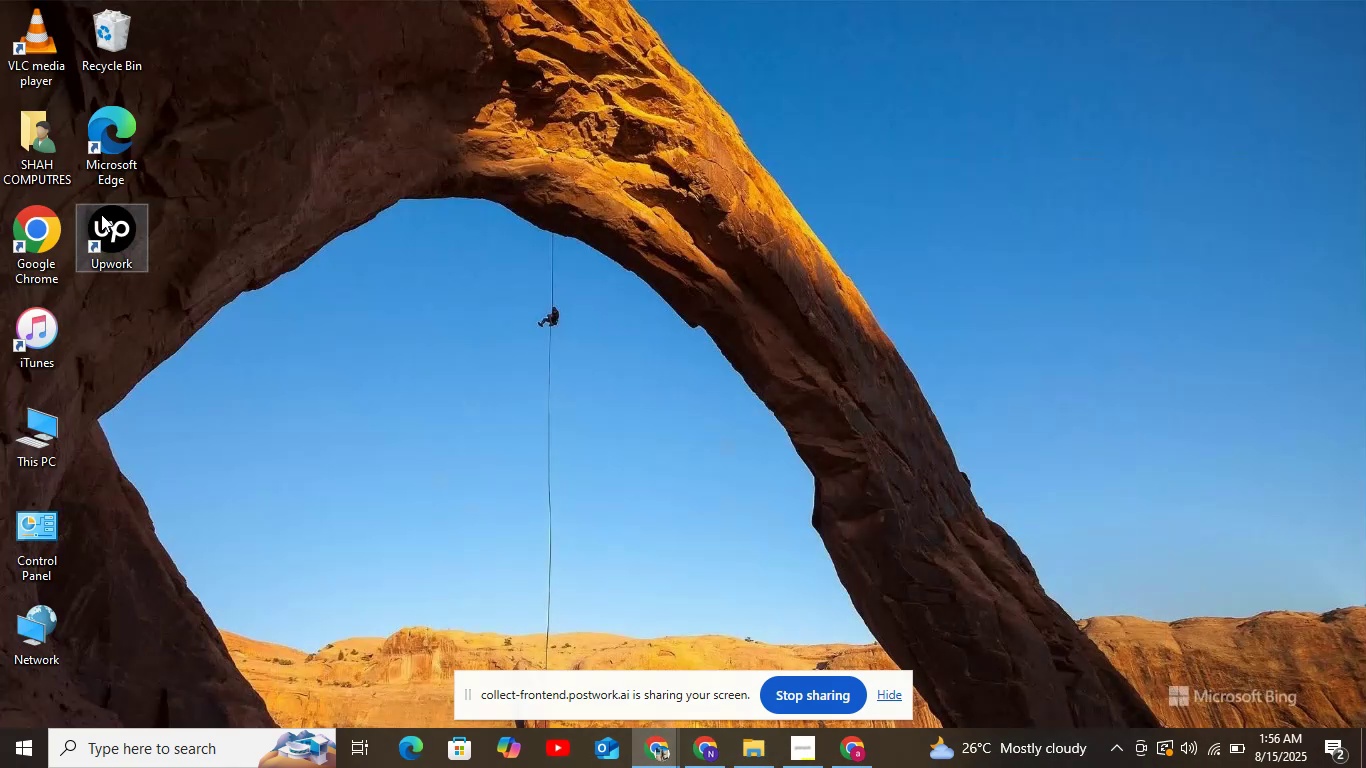 
double_click([130, 217])
 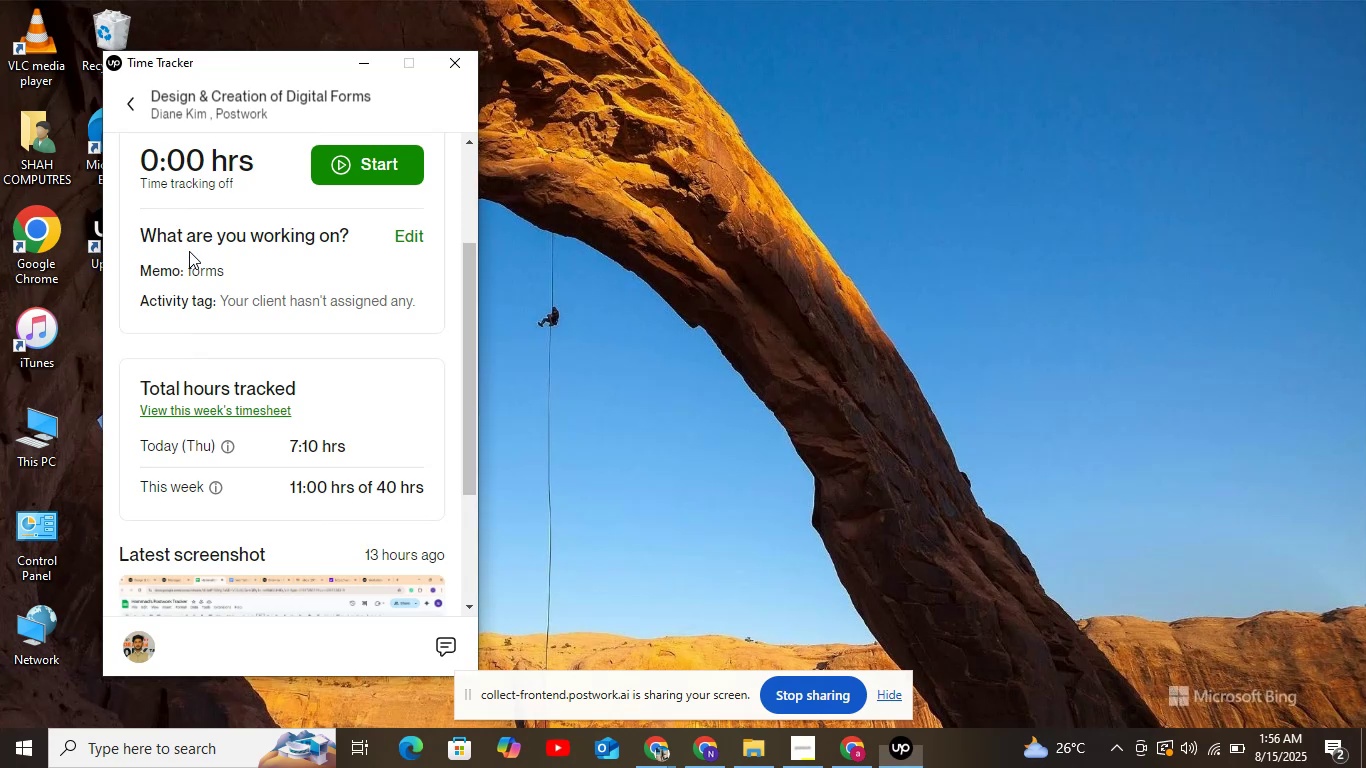 
left_click([329, 170])
 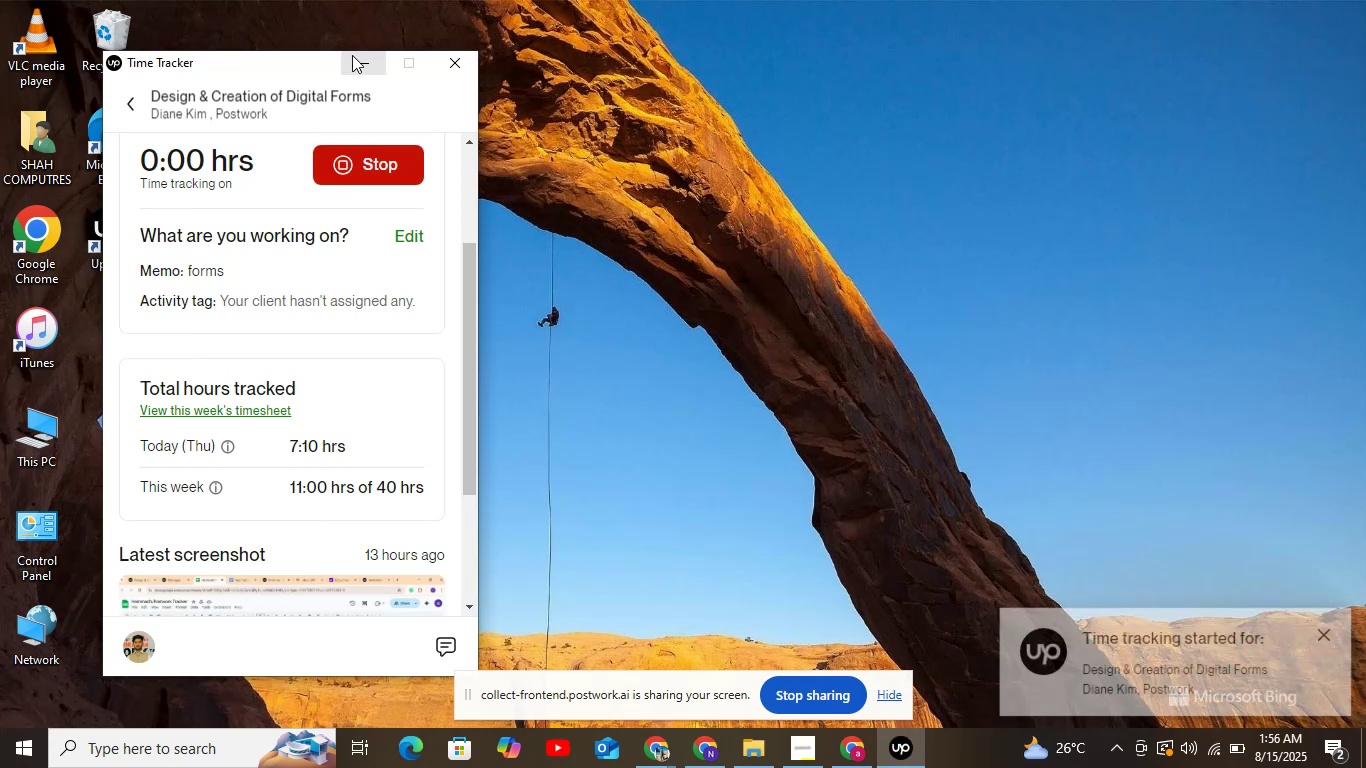 
left_click([352, 55])
 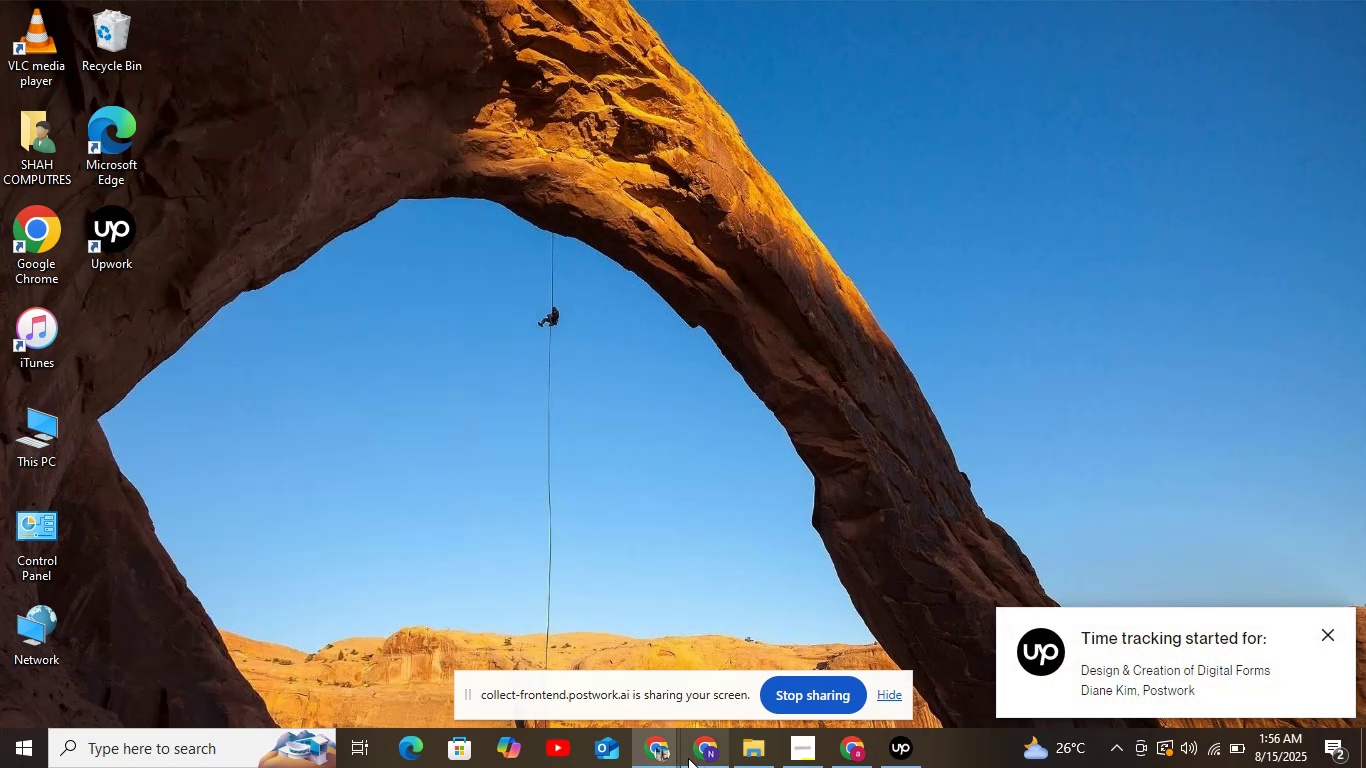 
left_click([661, 739])
 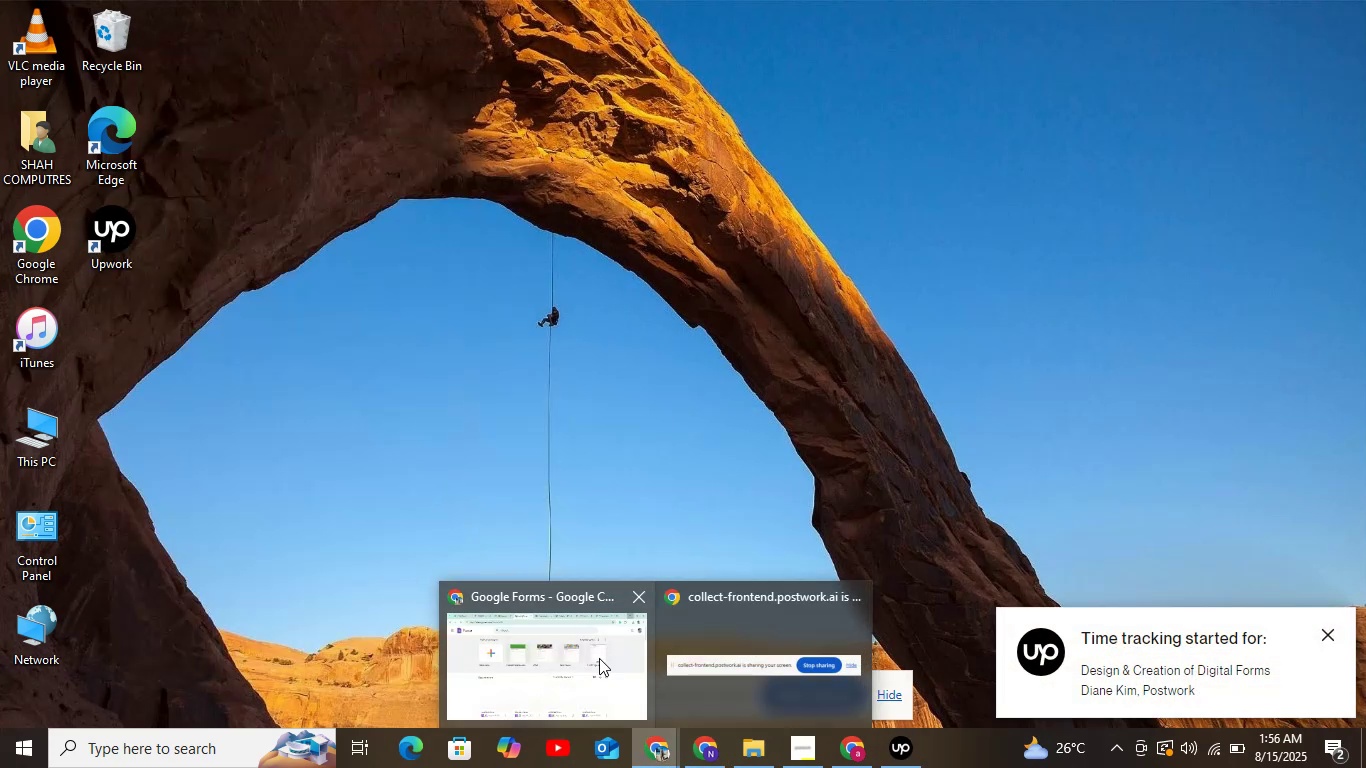 
left_click([594, 654])
 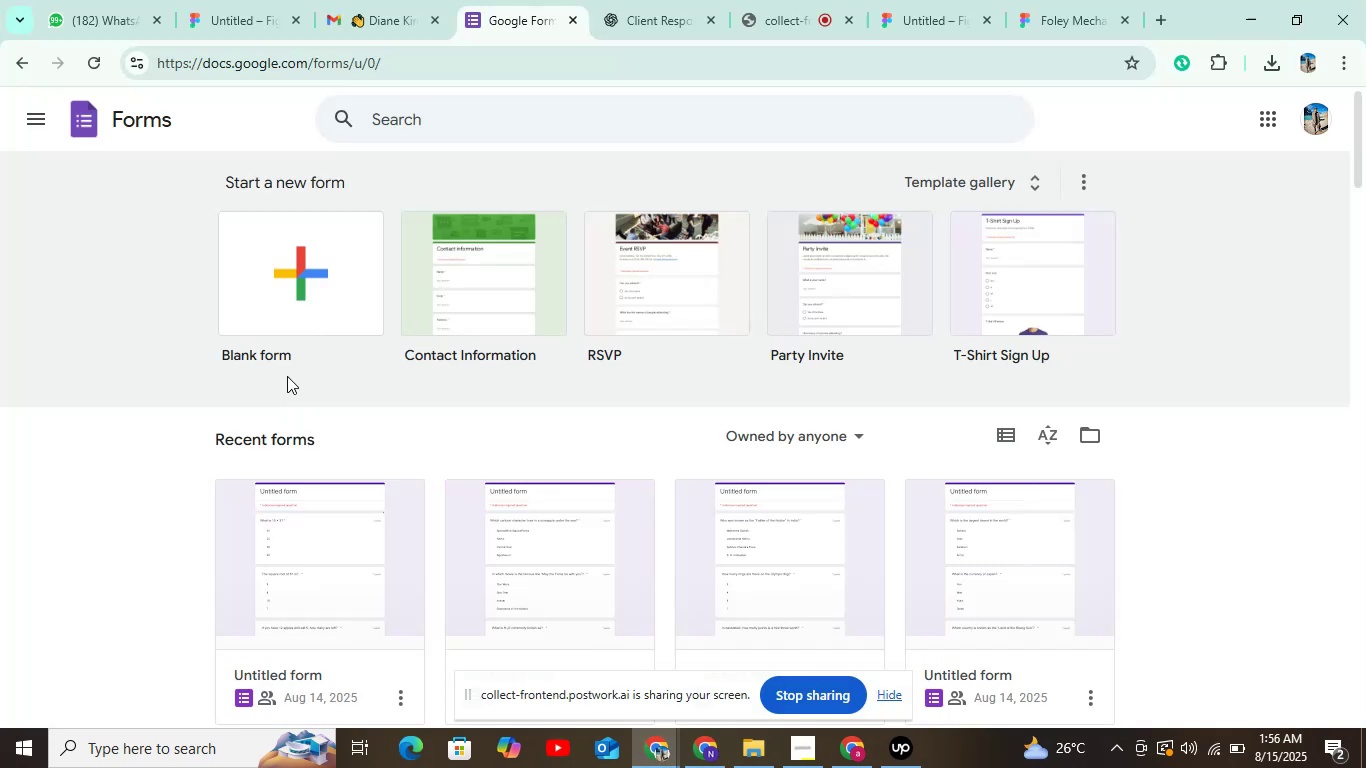 
left_click([301, 281])
 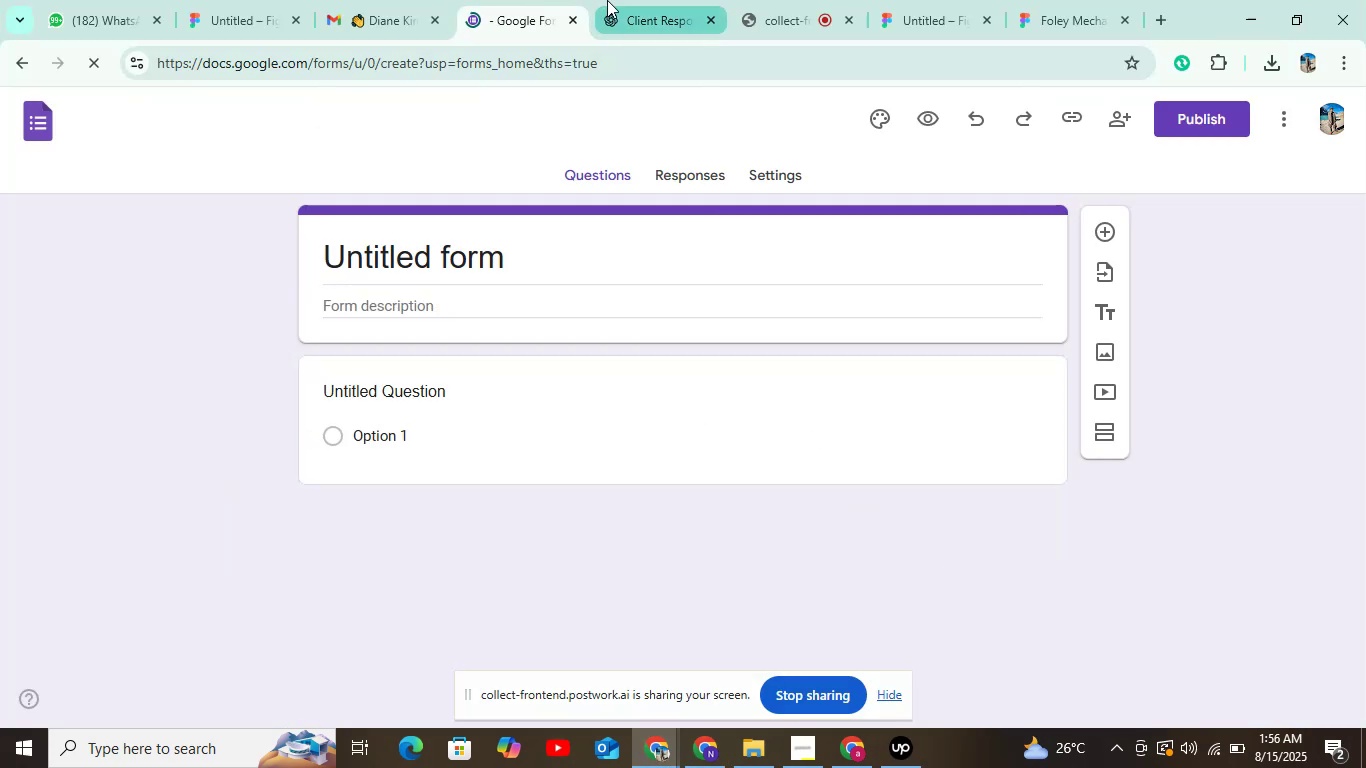 
left_click([610, 0])
 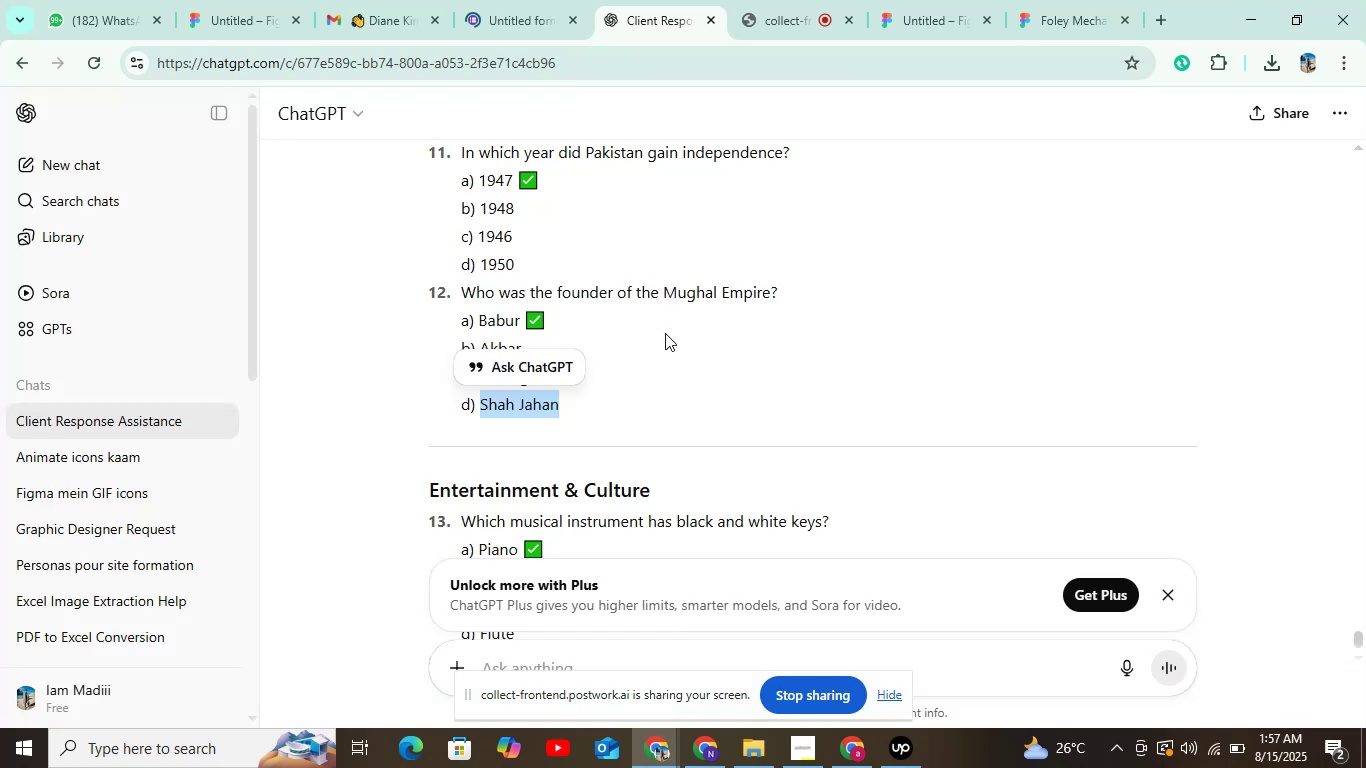 
scroll: coordinate [624, 518], scroll_direction: down, amount: 2.0
 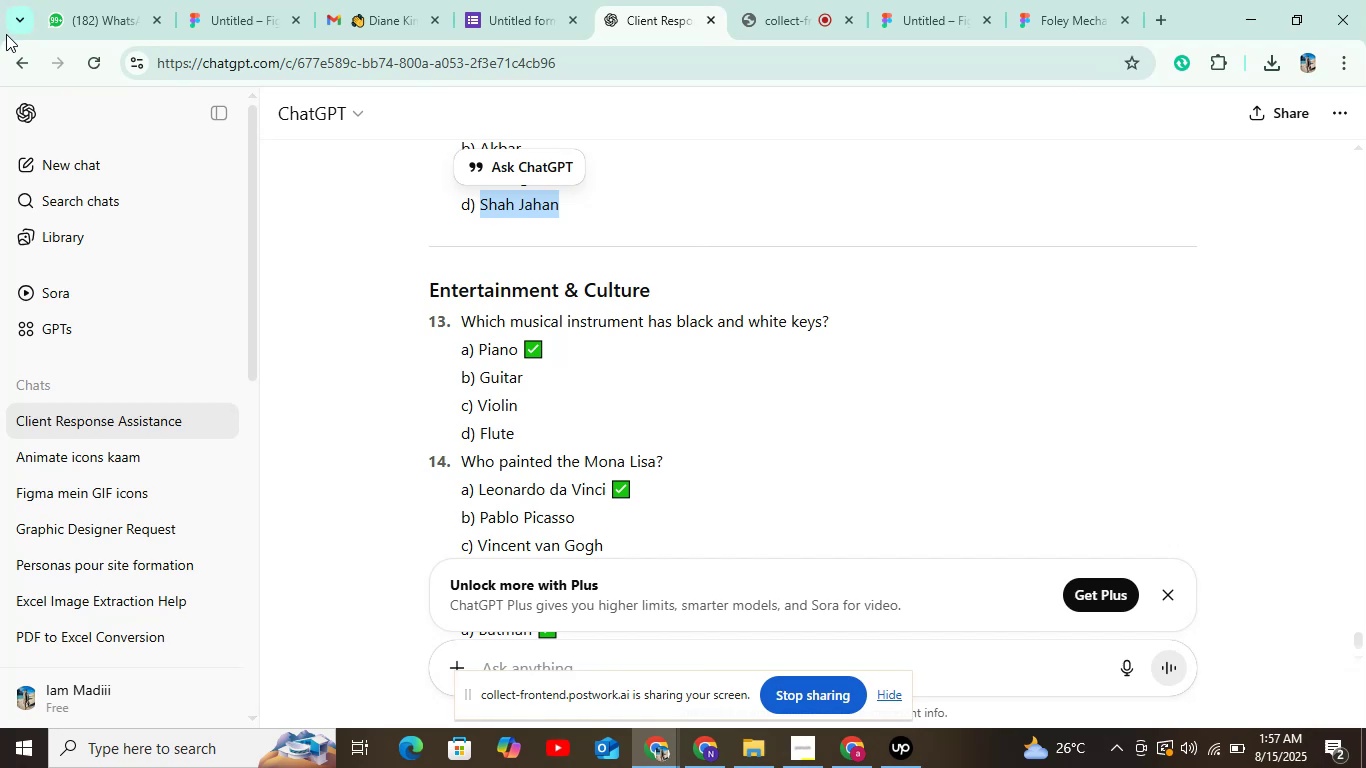 
wait(30.06)
 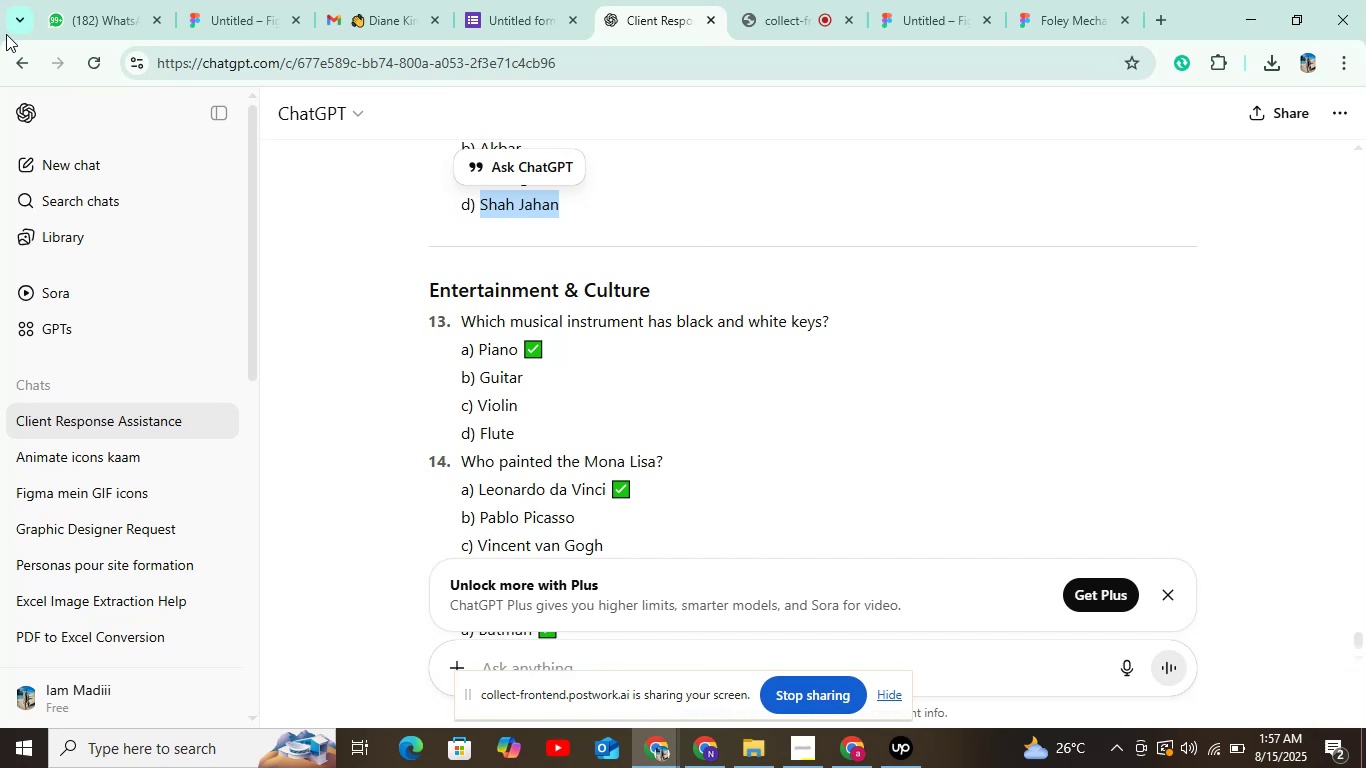 
left_click([836, 199])
 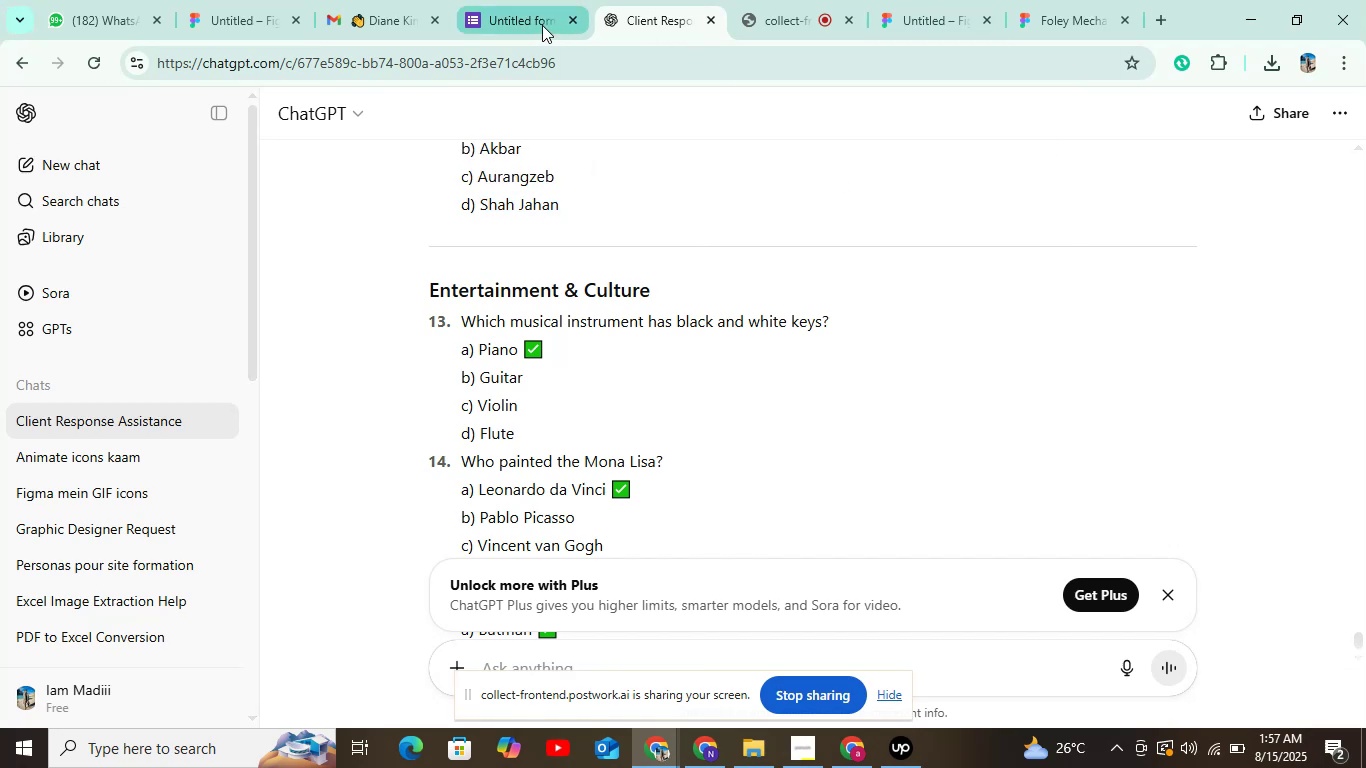 
left_click([534, 19])
 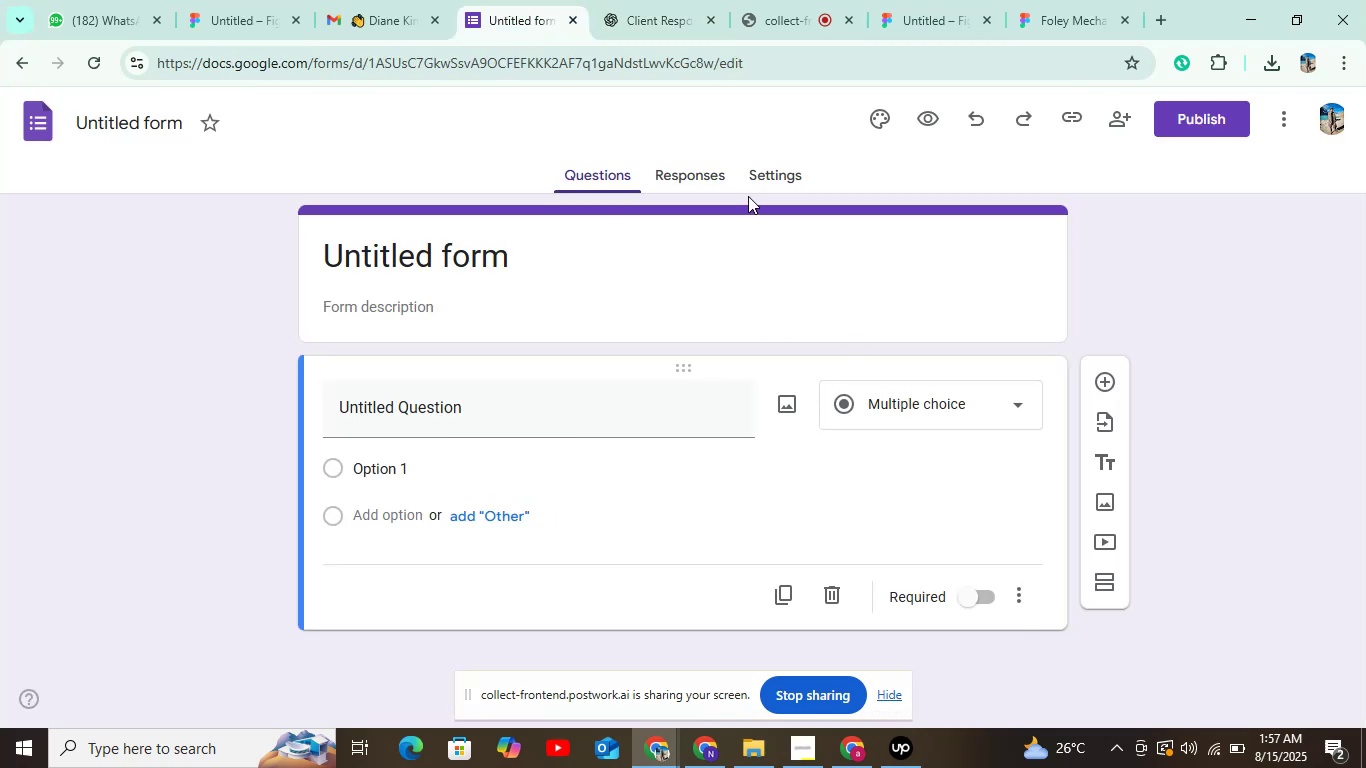 
left_click([756, 175])
 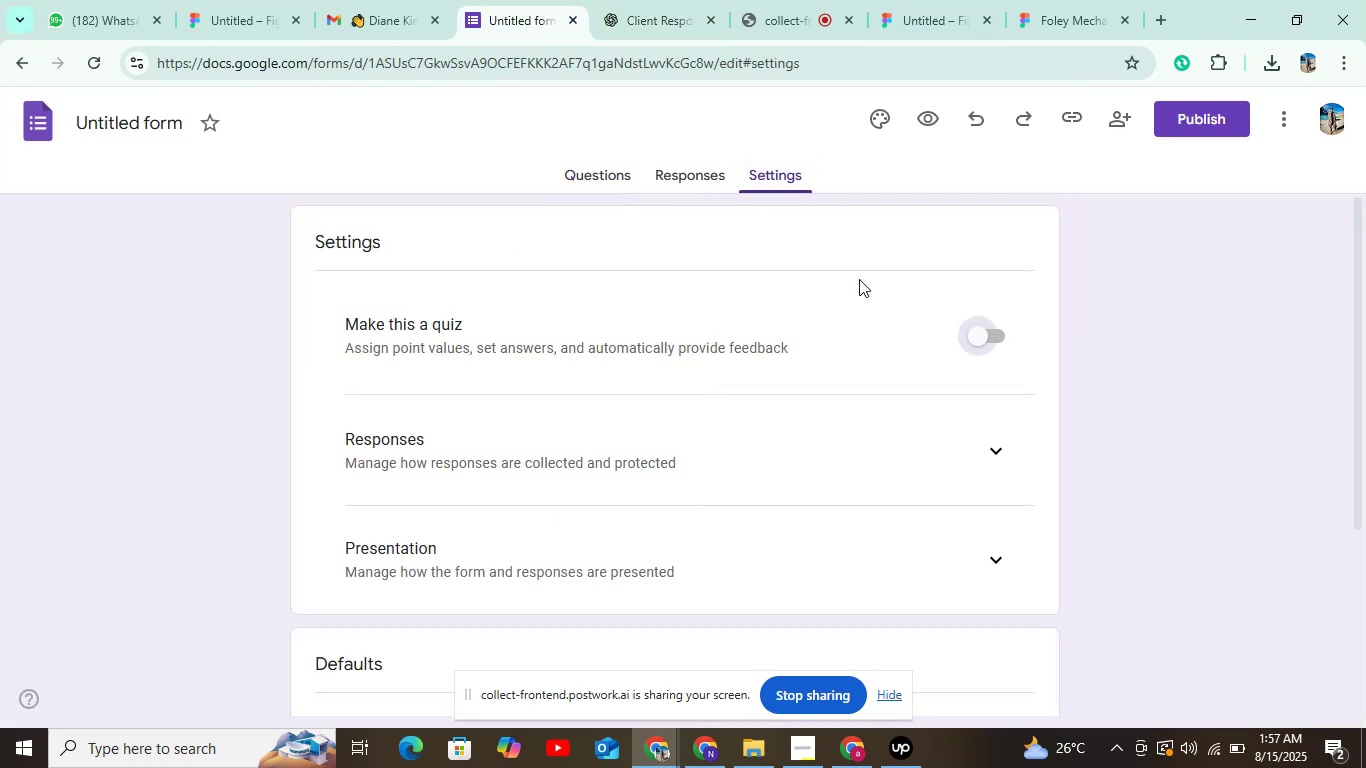 
left_click([609, 172])
 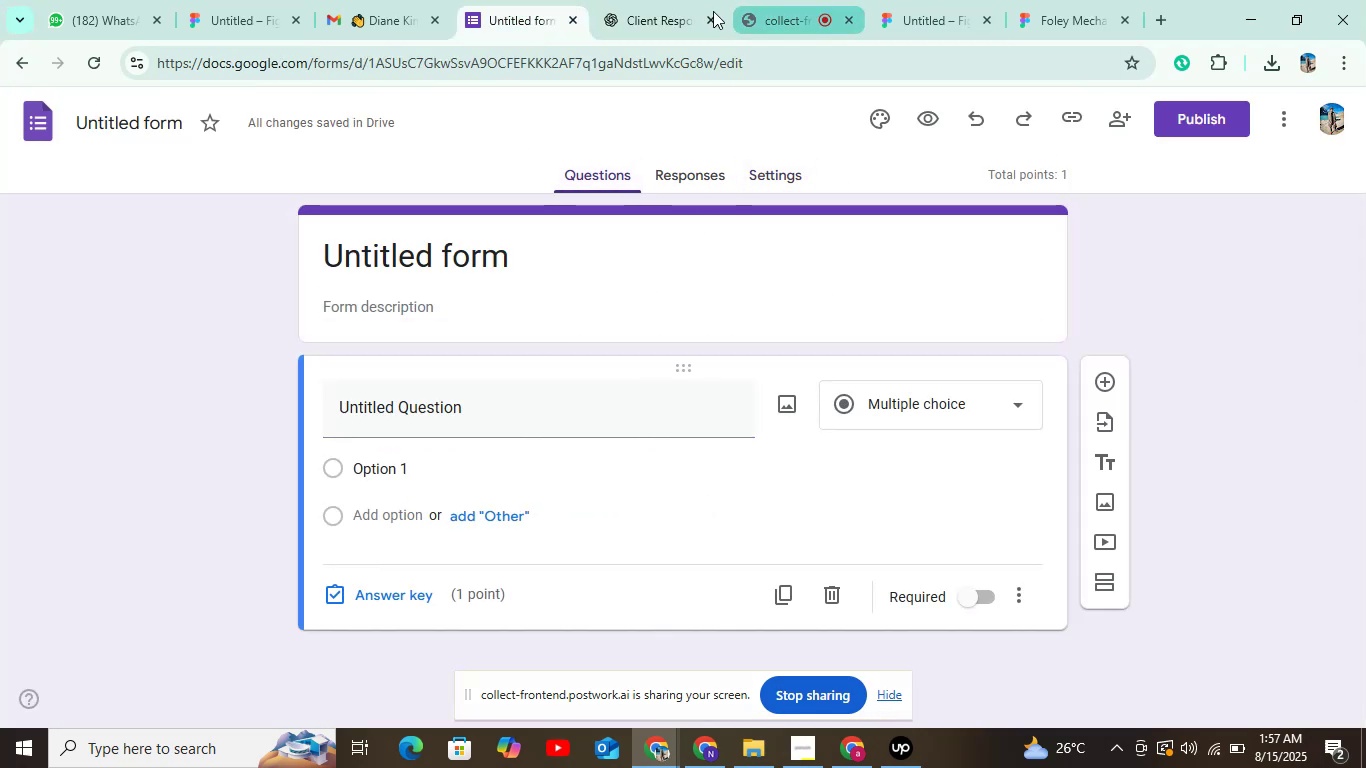 
left_click([675, 15])
 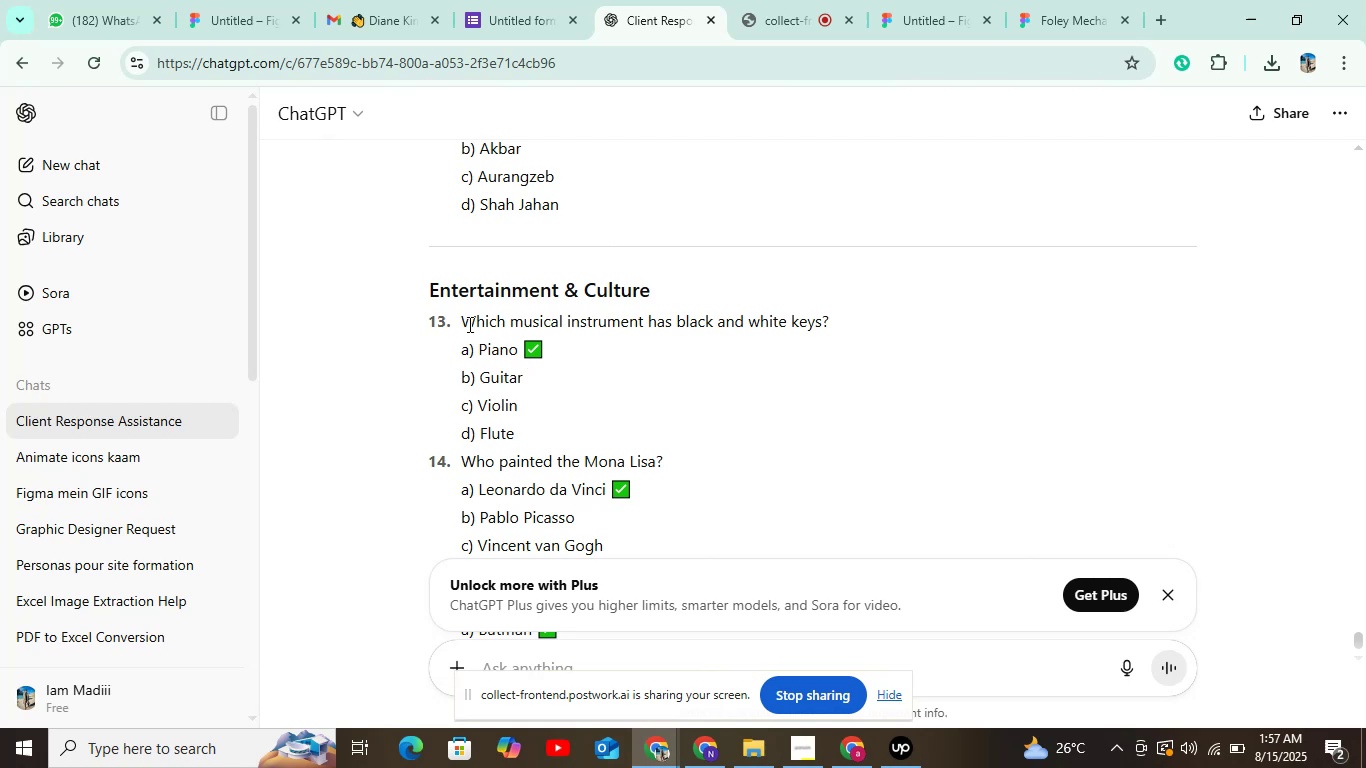 
left_click_drag(start_coordinate=[463, 317], to_coordinate=[839, 330])
 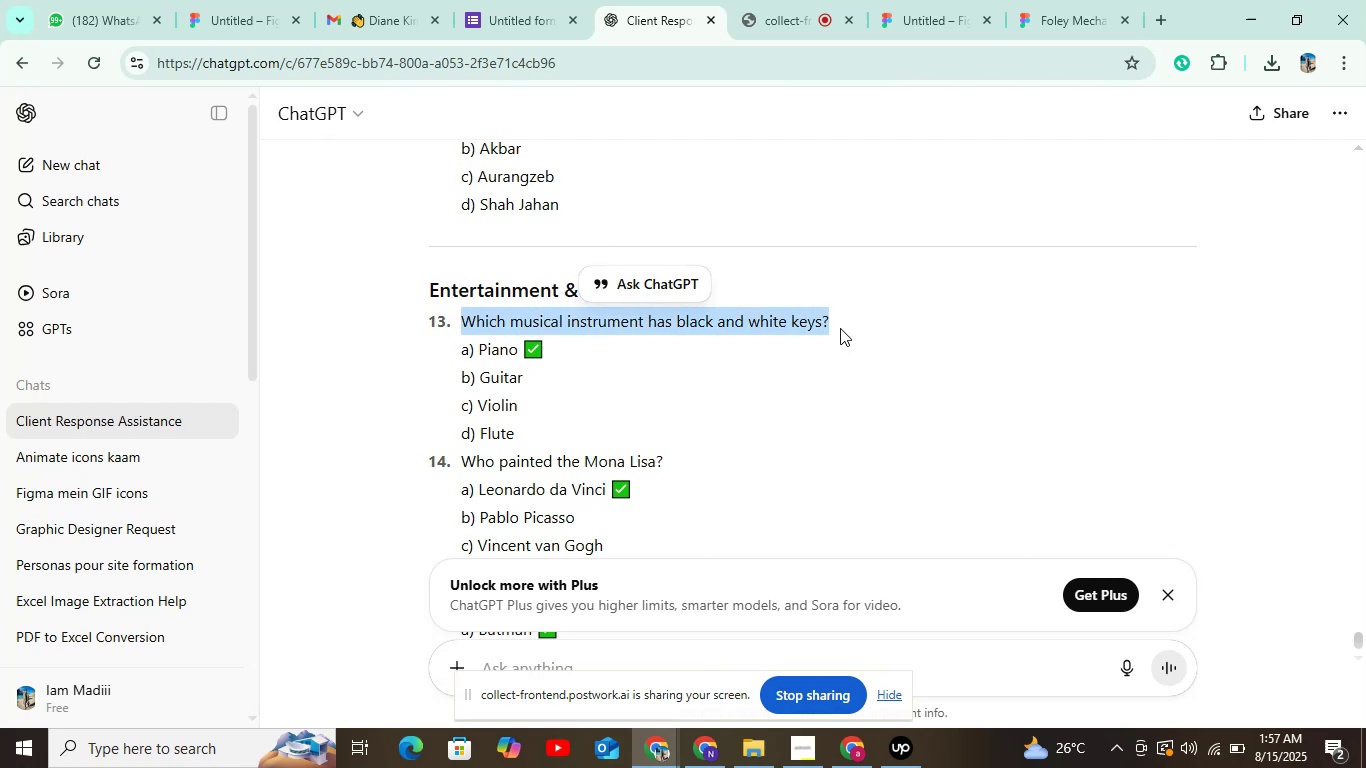 
key(Control+C)
 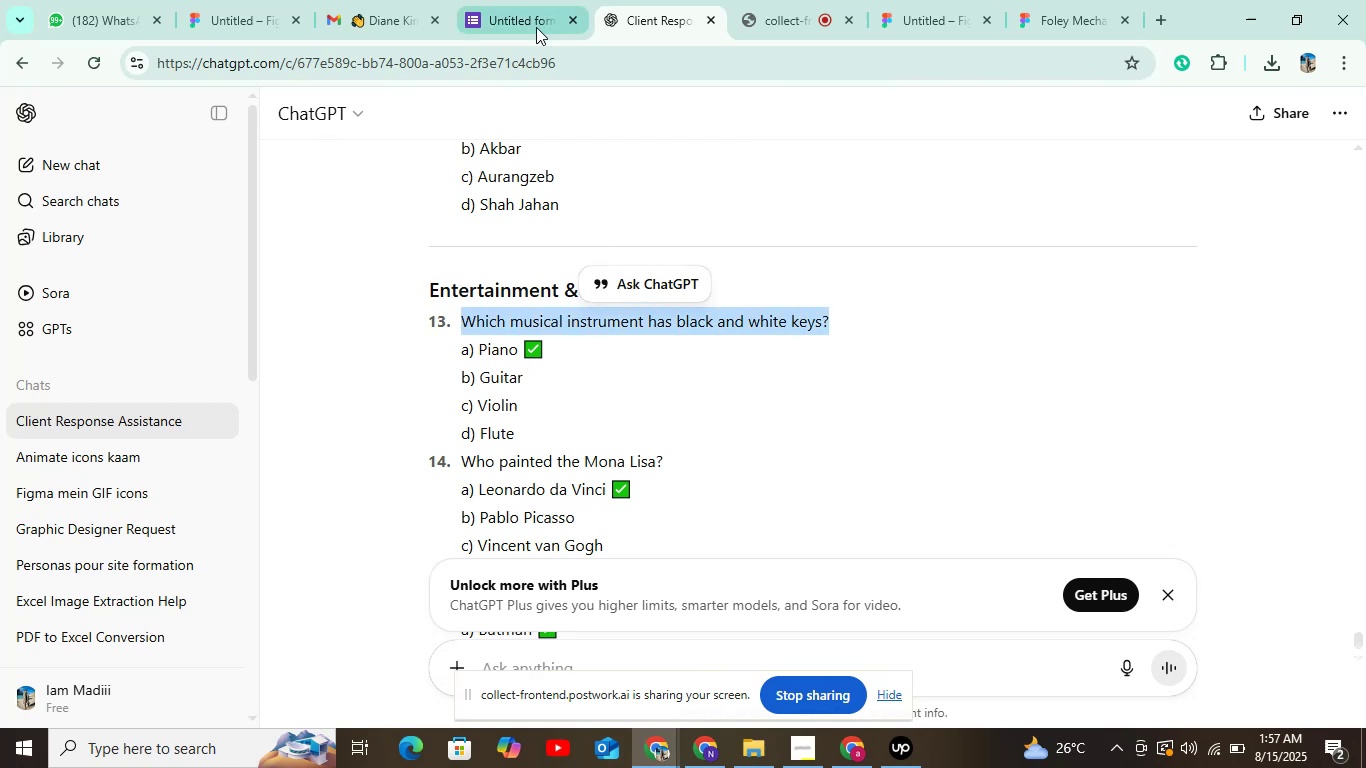 
left_click([532, 27])
 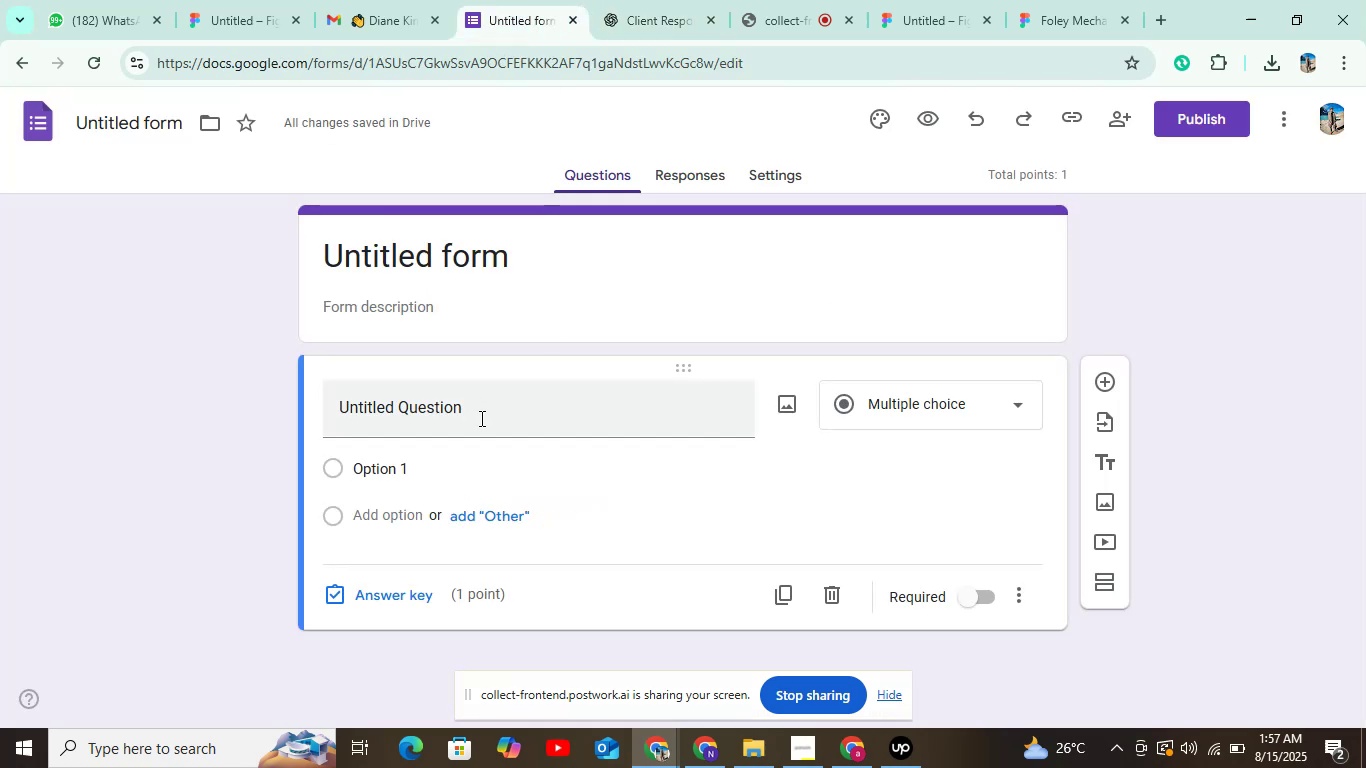 
key(Control+V)
 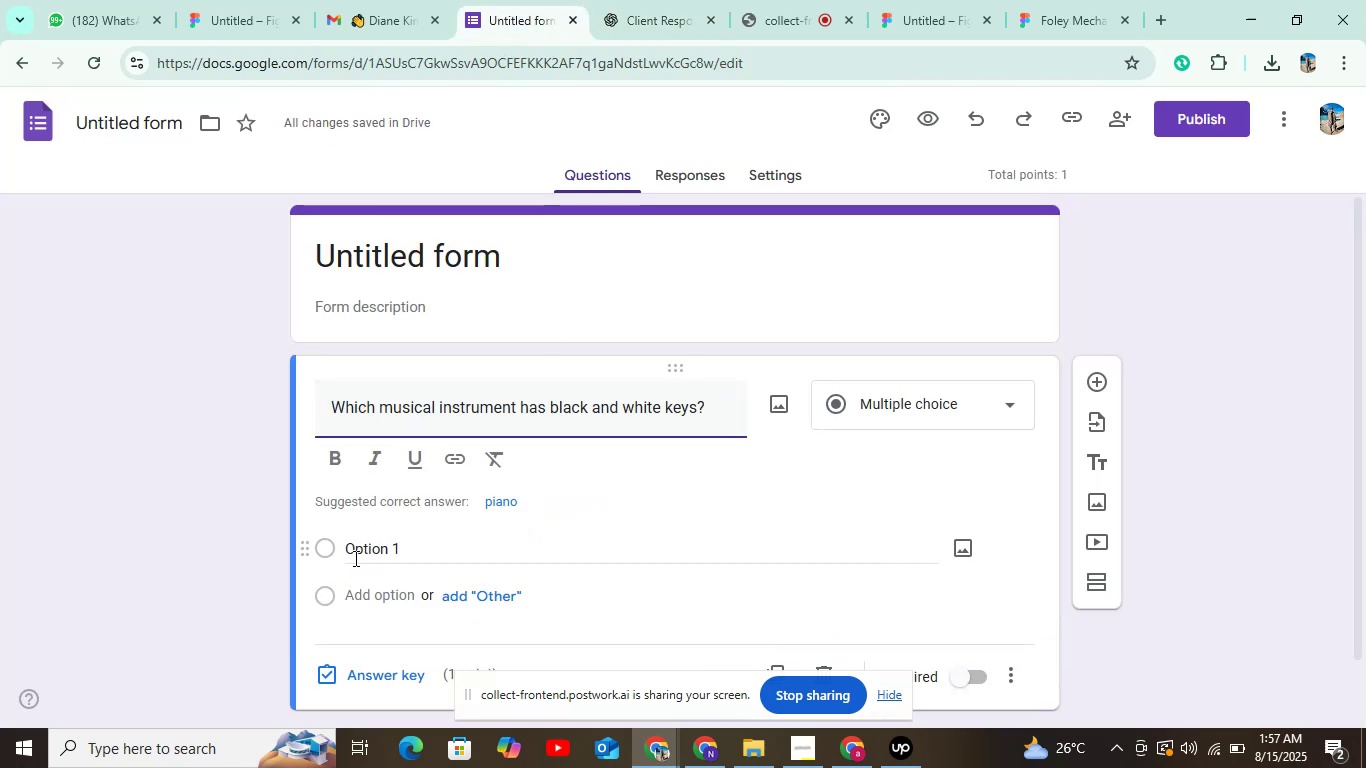 
wait(5.33)
 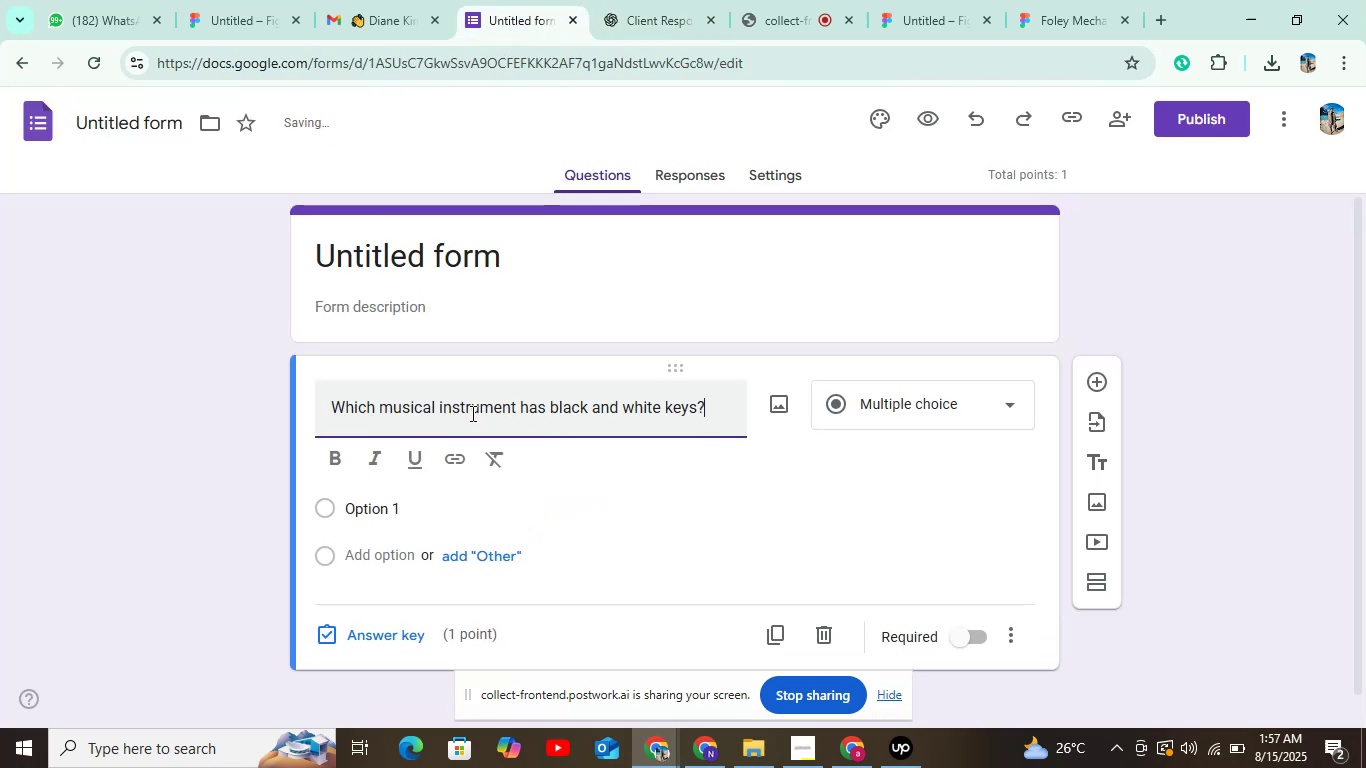 
left_click([644, 19])
 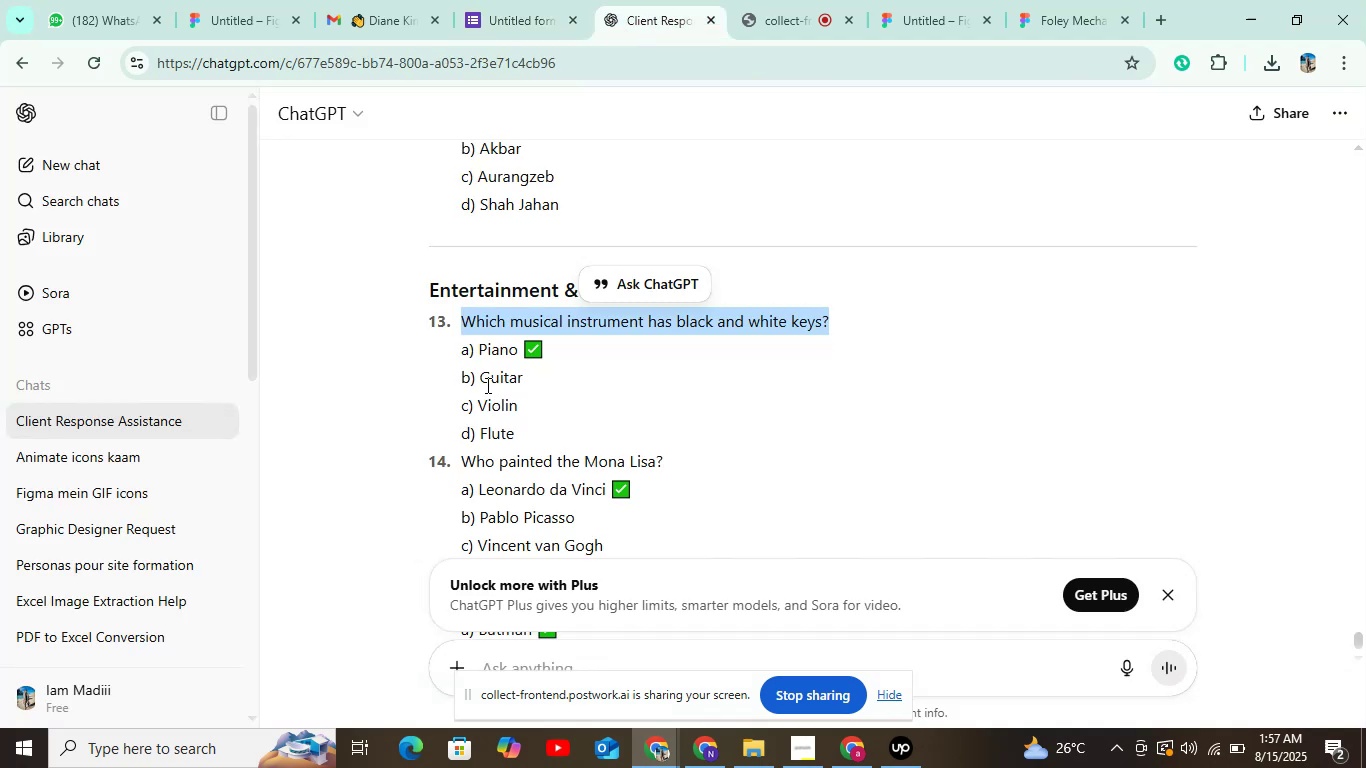 
left_click_drag(start_coordinate=[475, 353], to_coordinate=[528, 357])
 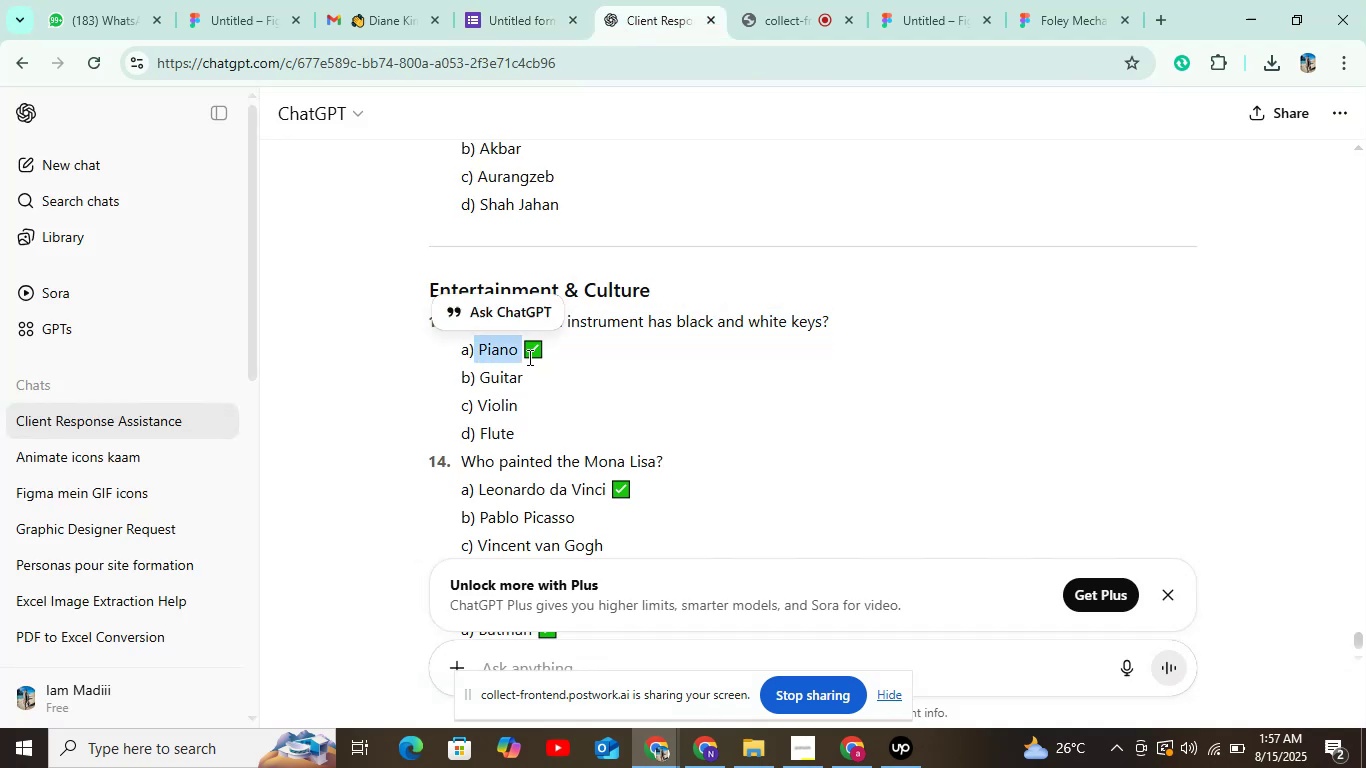 
key(Control+C)
 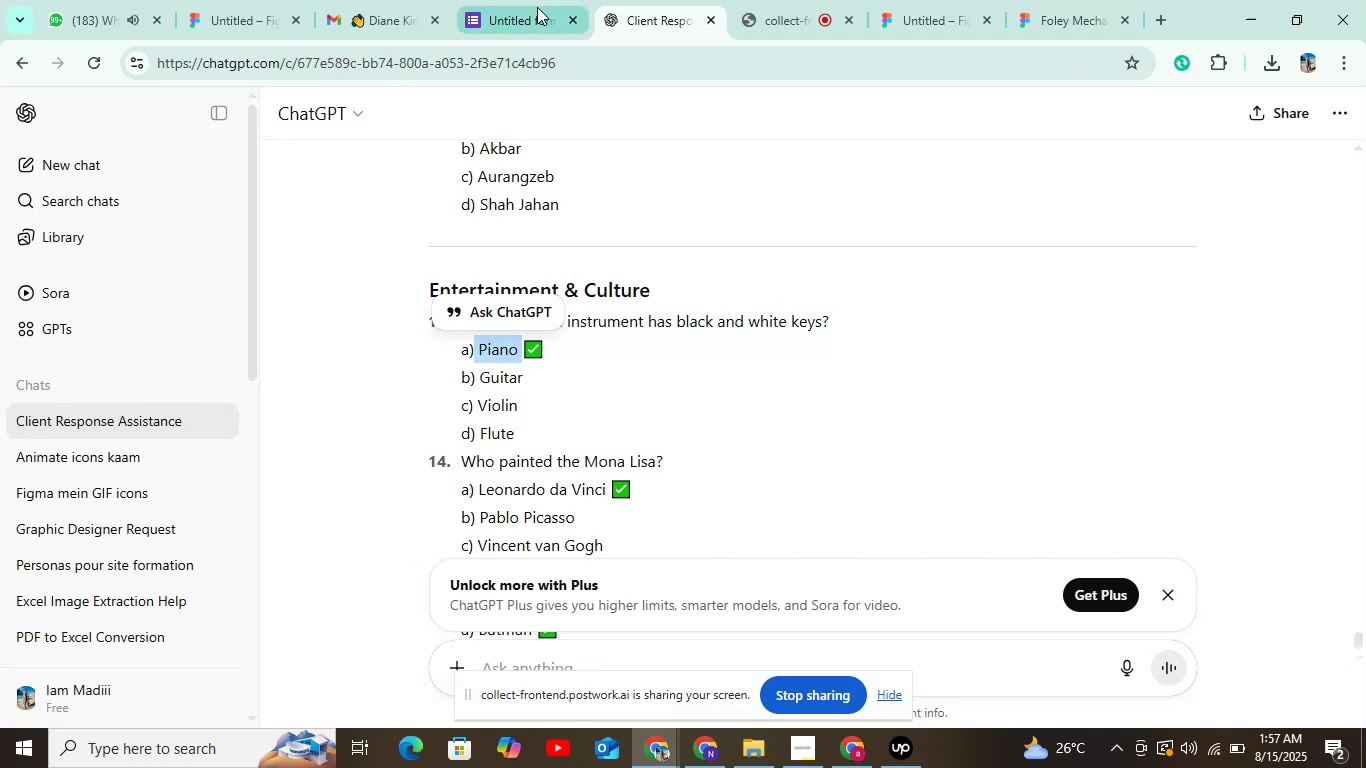 
left_click([537, 7])
 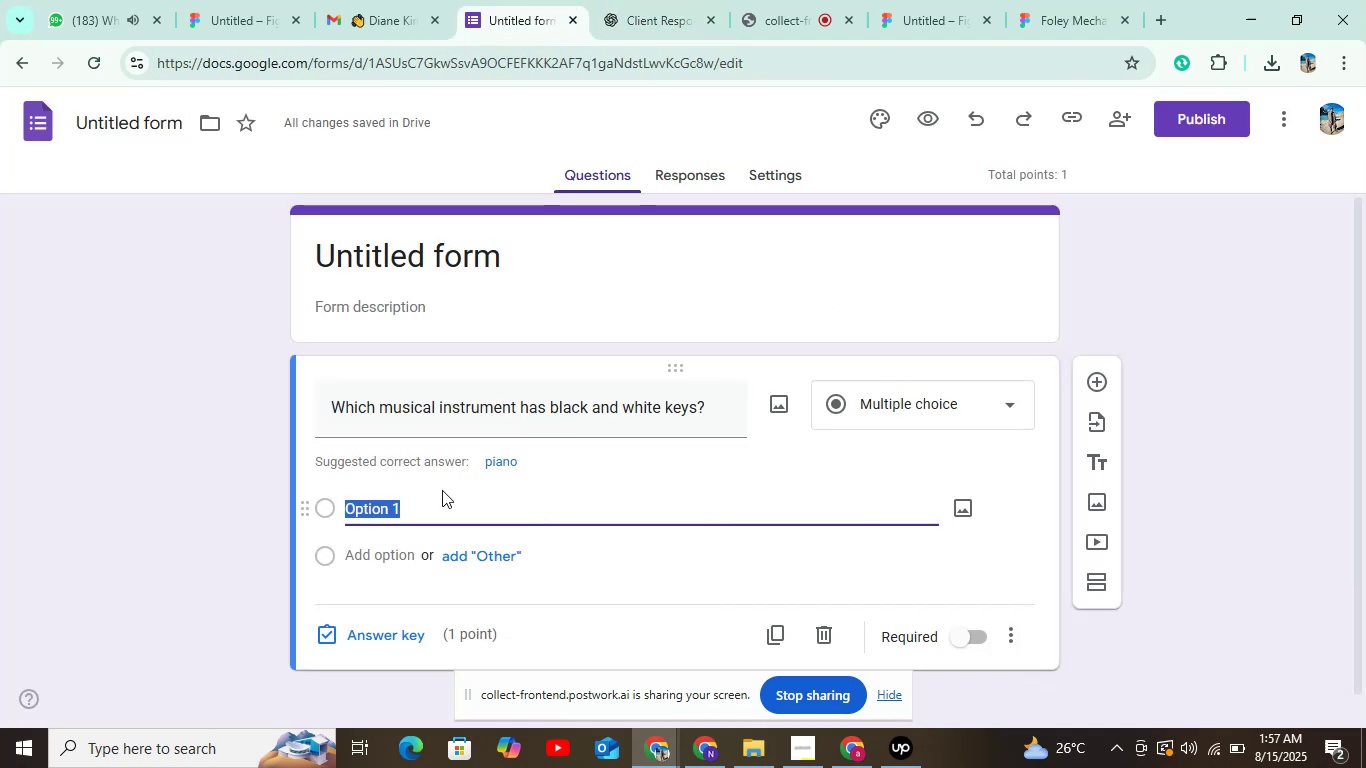 
key(Control+V)
 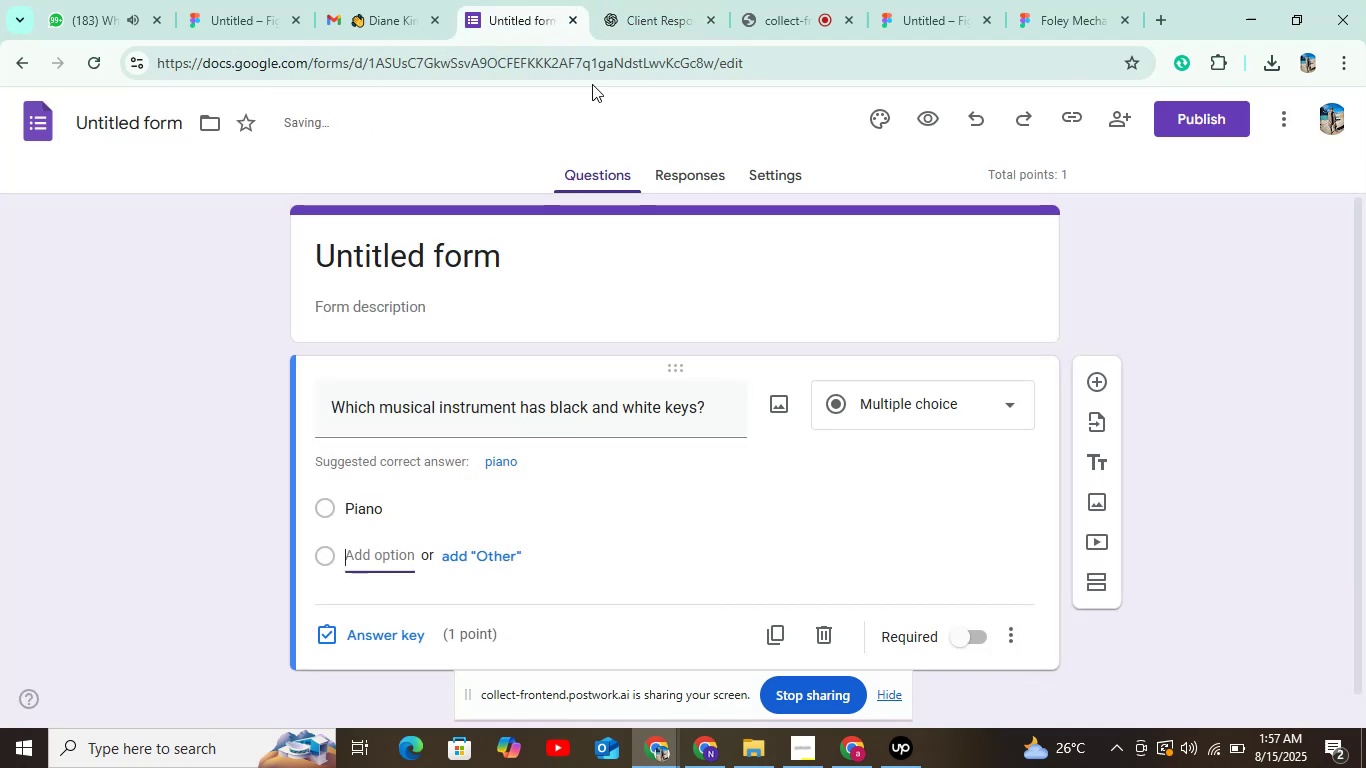 
left_click([650, 38])
 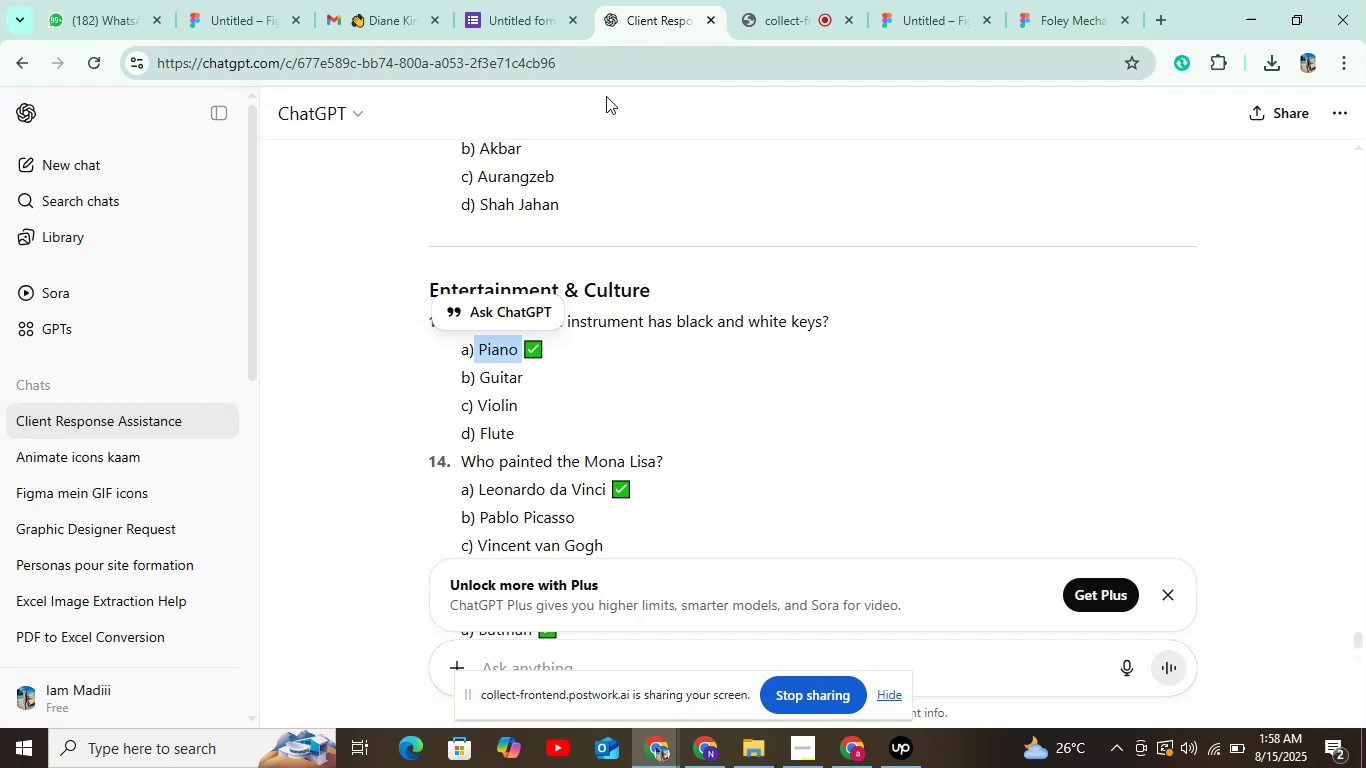 
wait(5.11)
 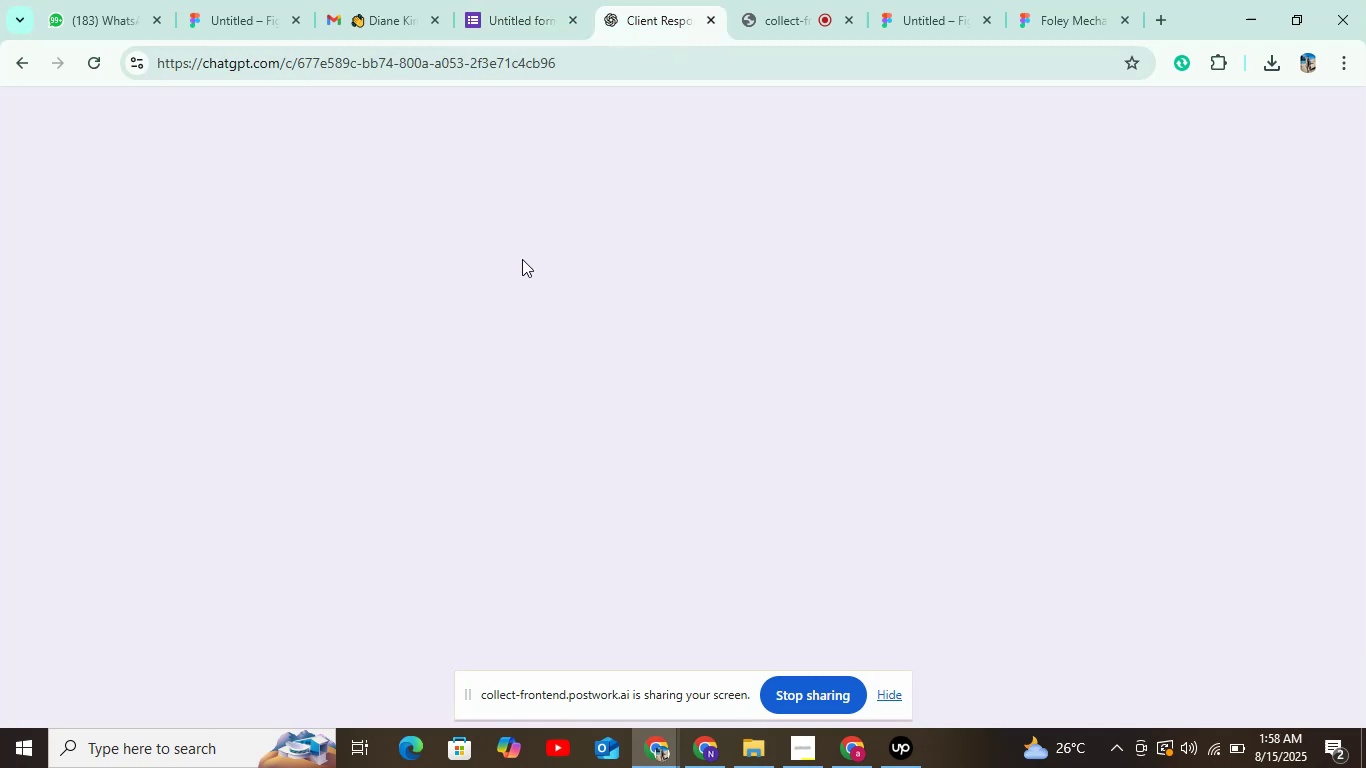 
left_click_drag(start_coordinate=[481, 383], to_coordinate=[526, 383])
 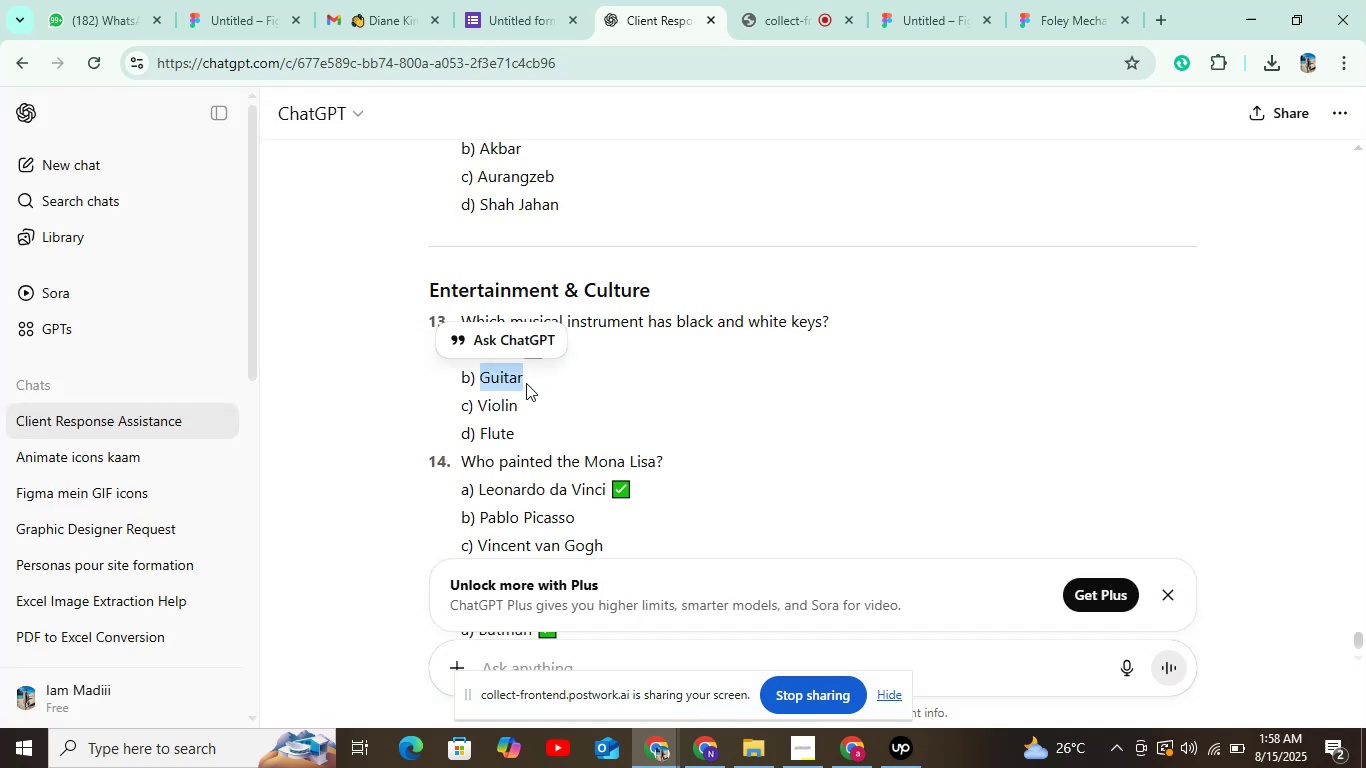 
key(Control+C)
 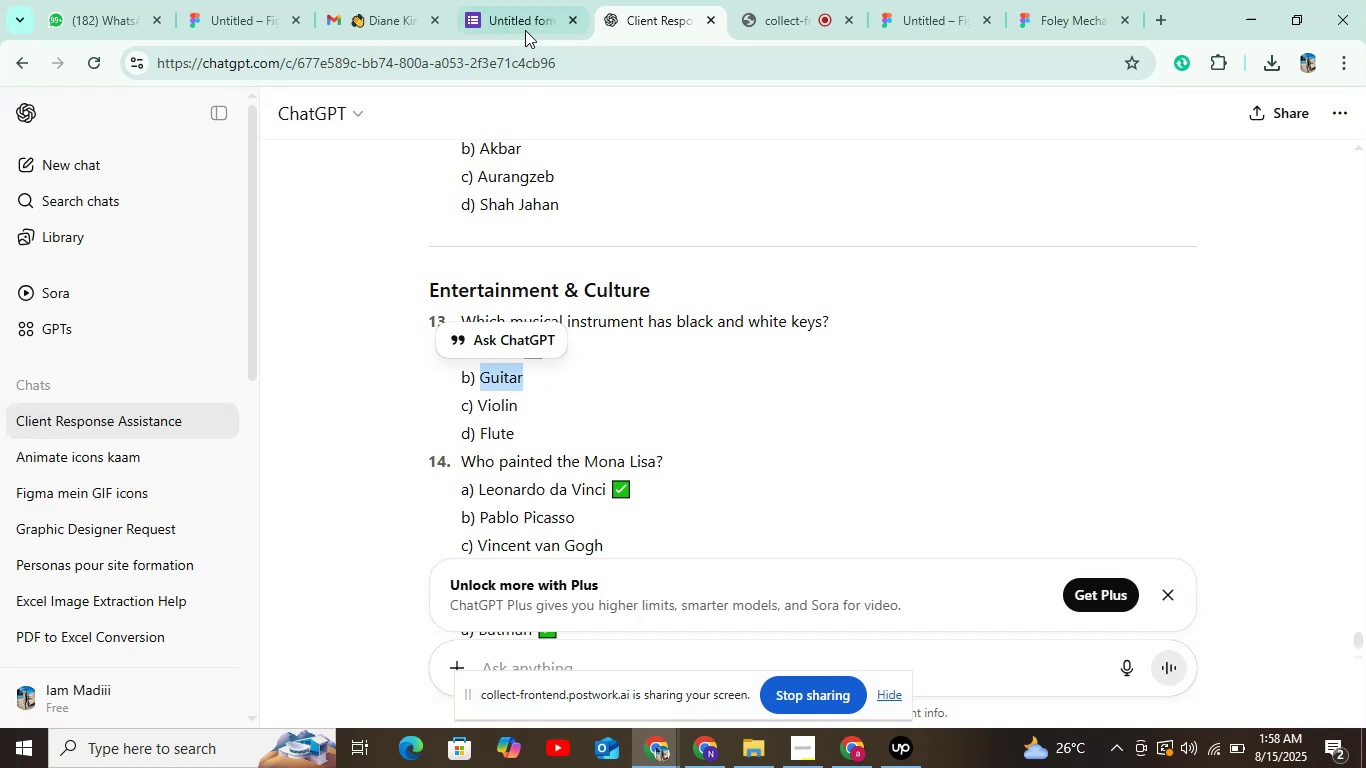 
left_click([525, 26])
 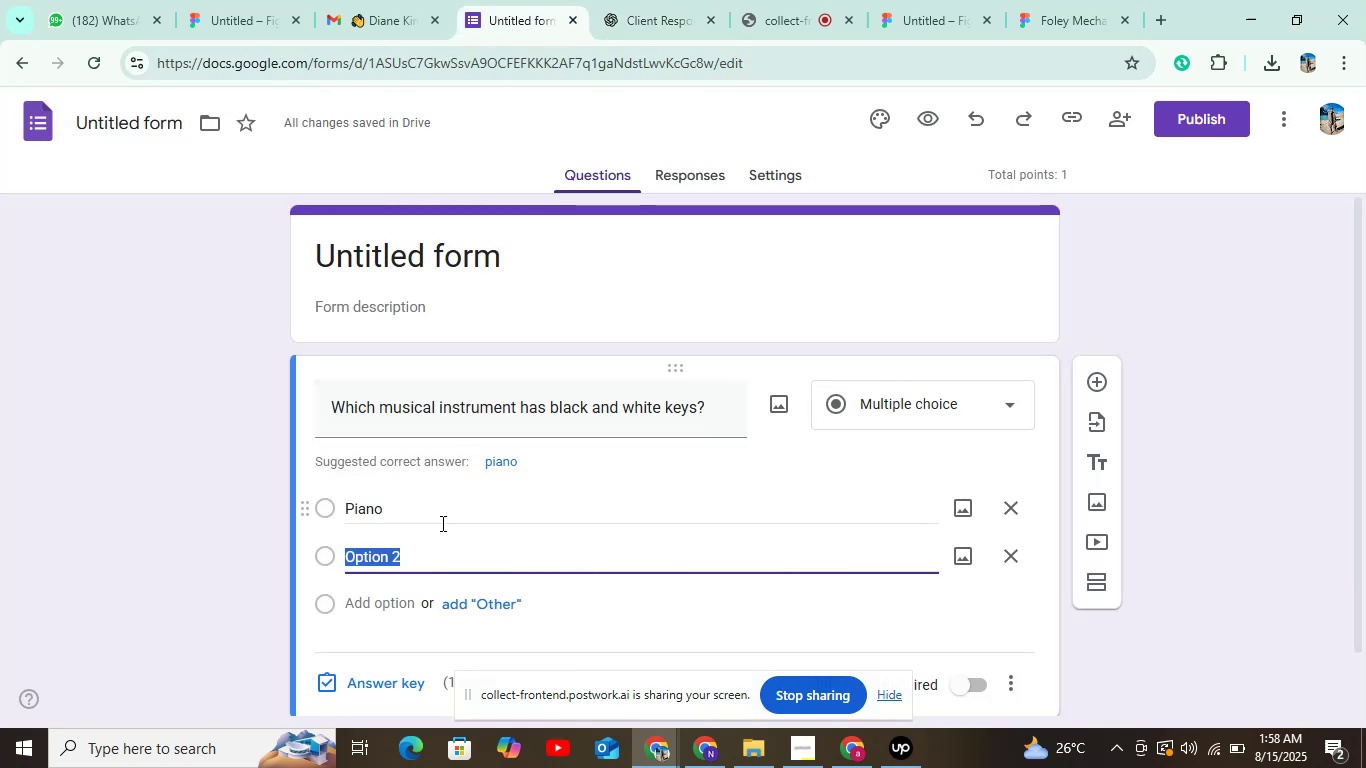 
key(Control+V)
 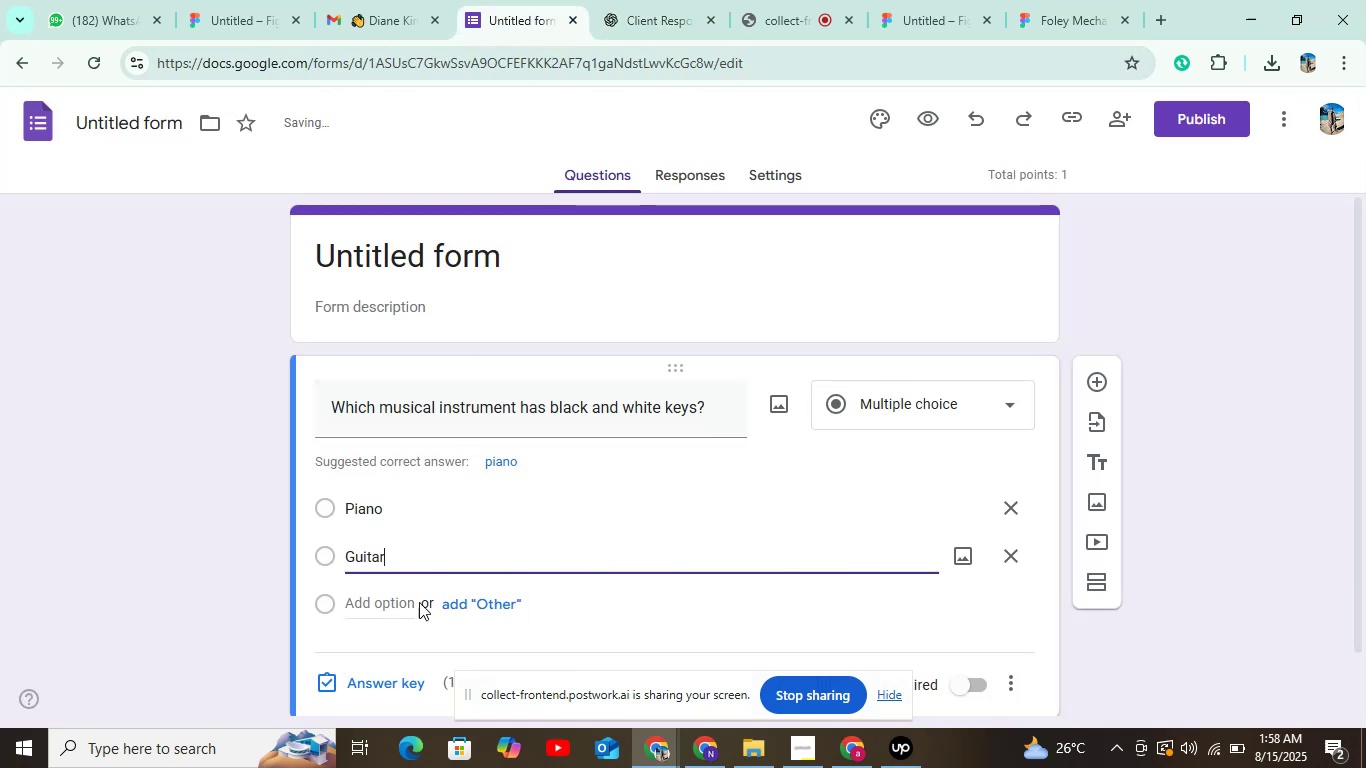 
left_click([393, 613])
 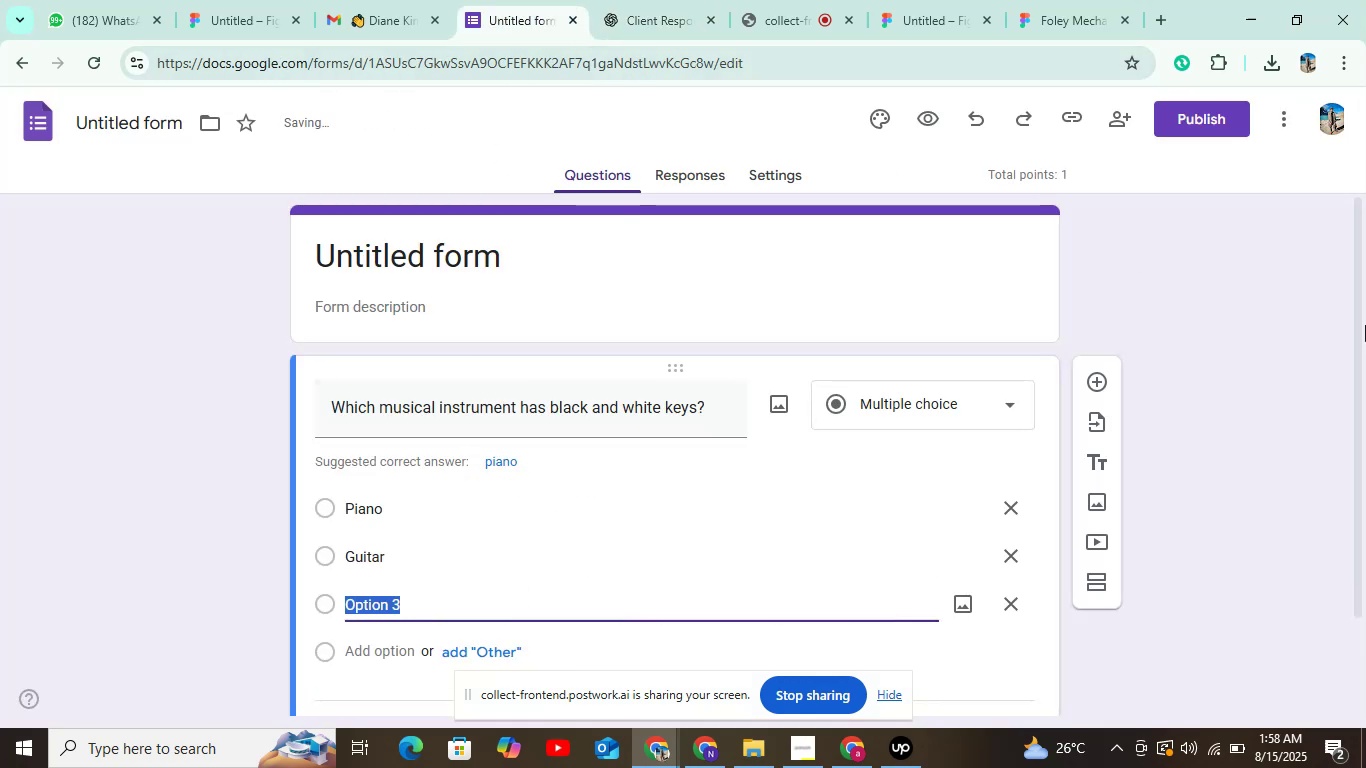 
scroll: coordinate [1260, 369], scroll_direction: down, amount: 3.0
 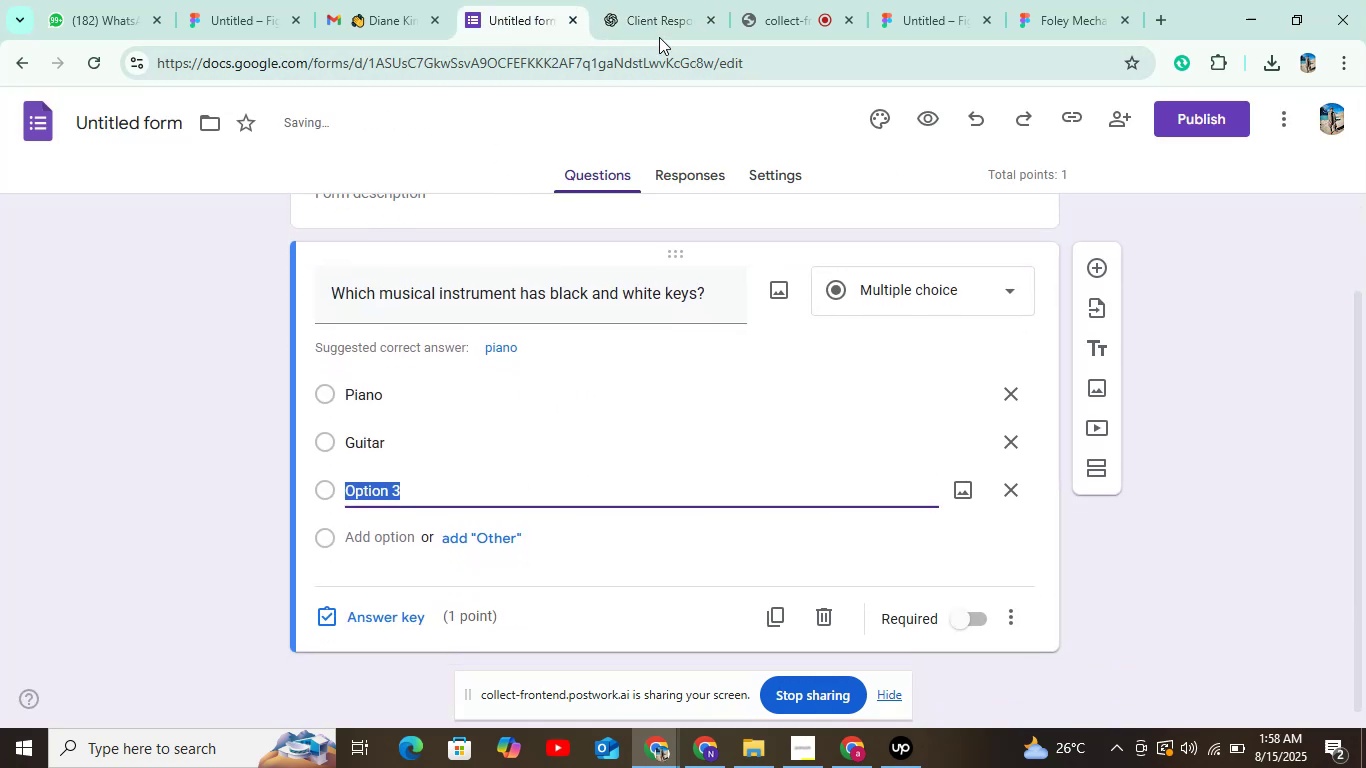 
left_click([658, 28])
 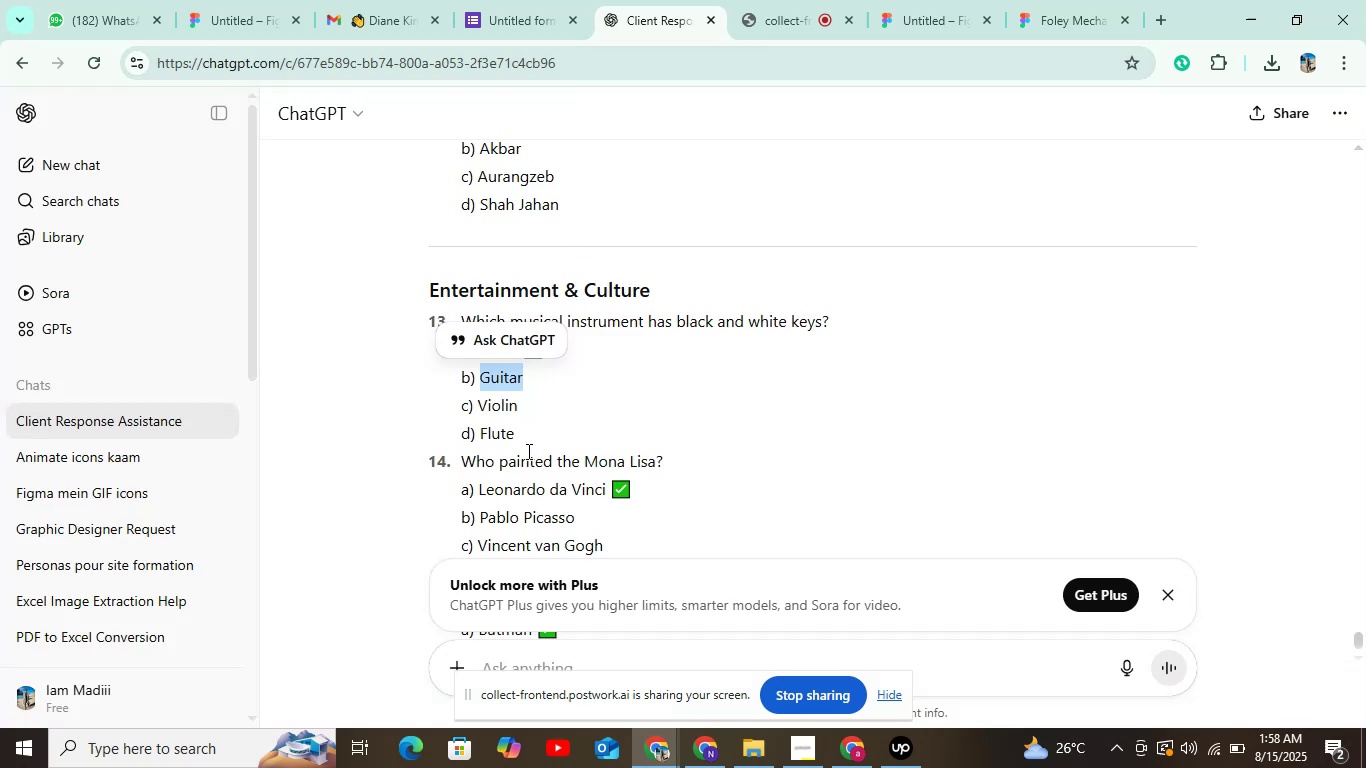 
left_click_drag(start_coordinate=[473, 406], to_coordinate=[532, 406])
 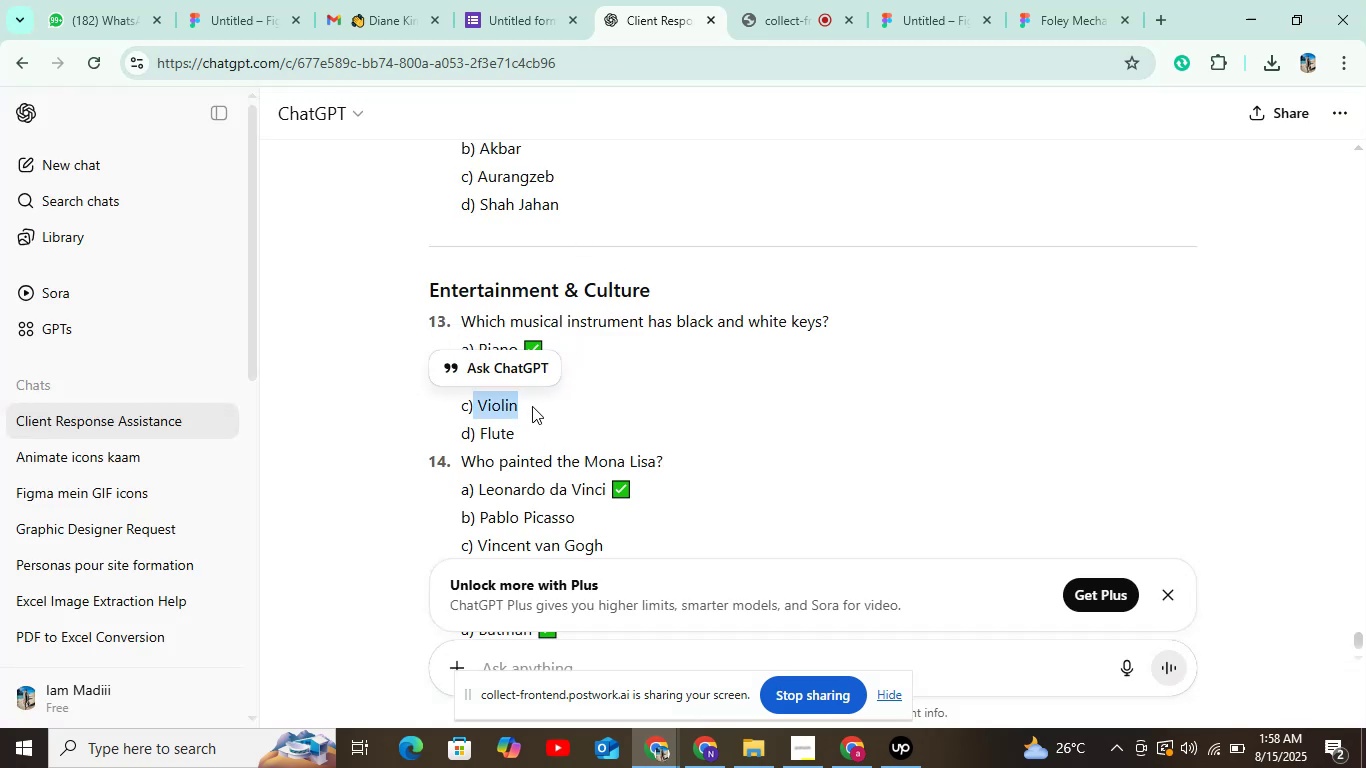 
key(Control+C)
 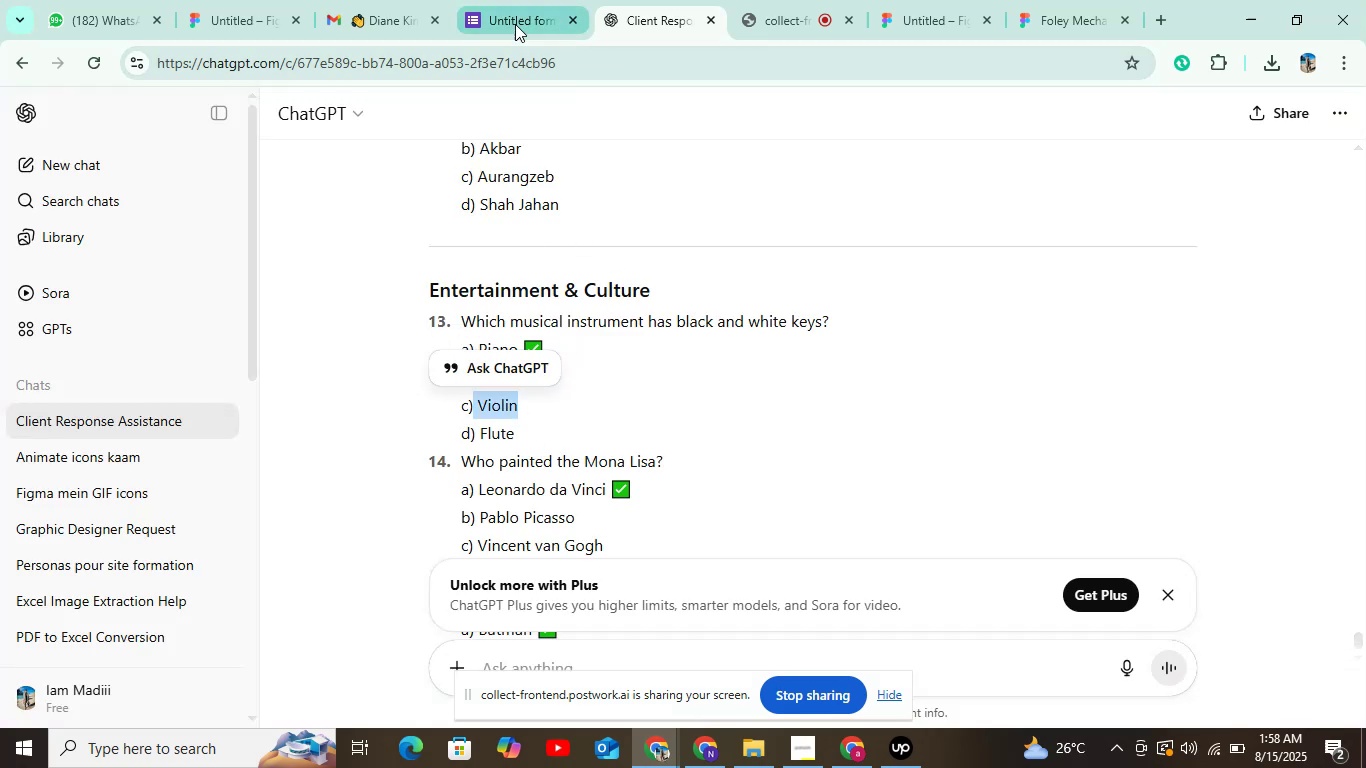 
left_click([515, 24])
 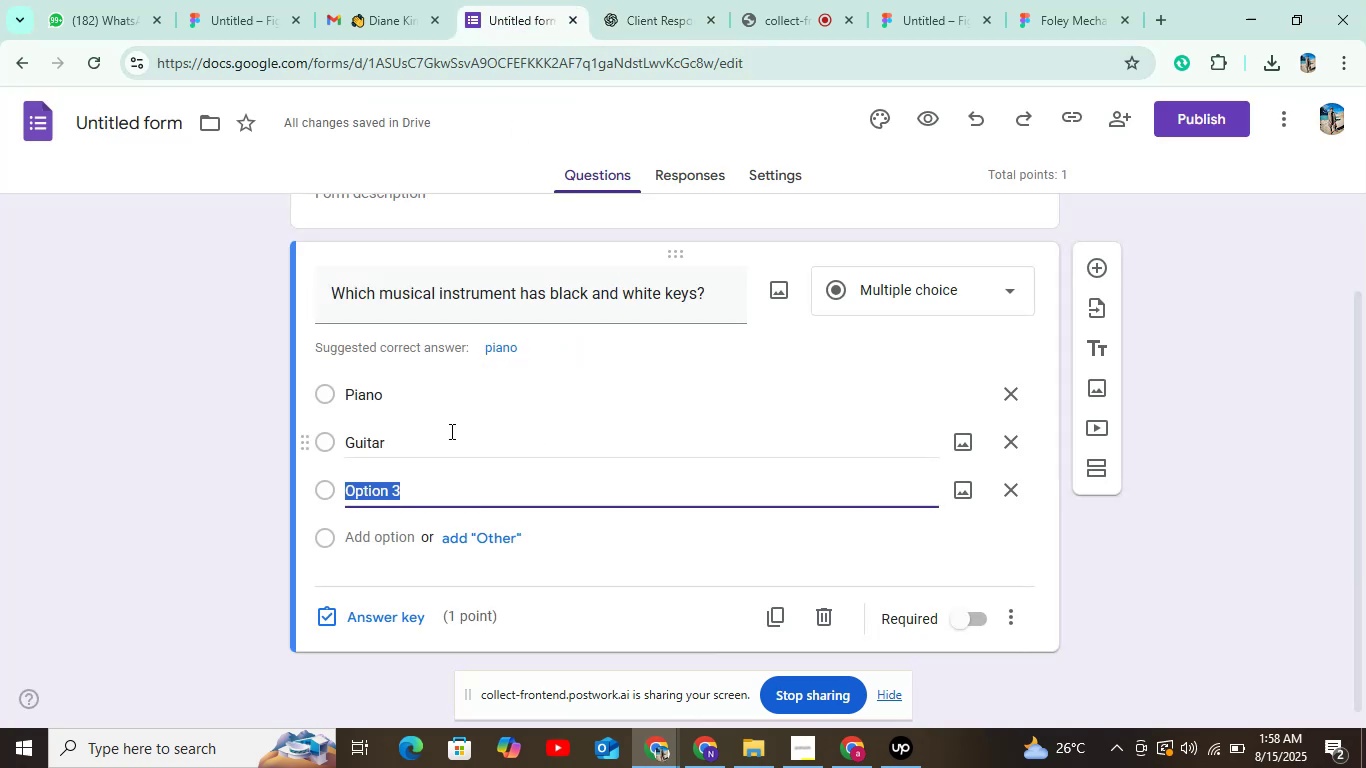 
key(Control+V)
 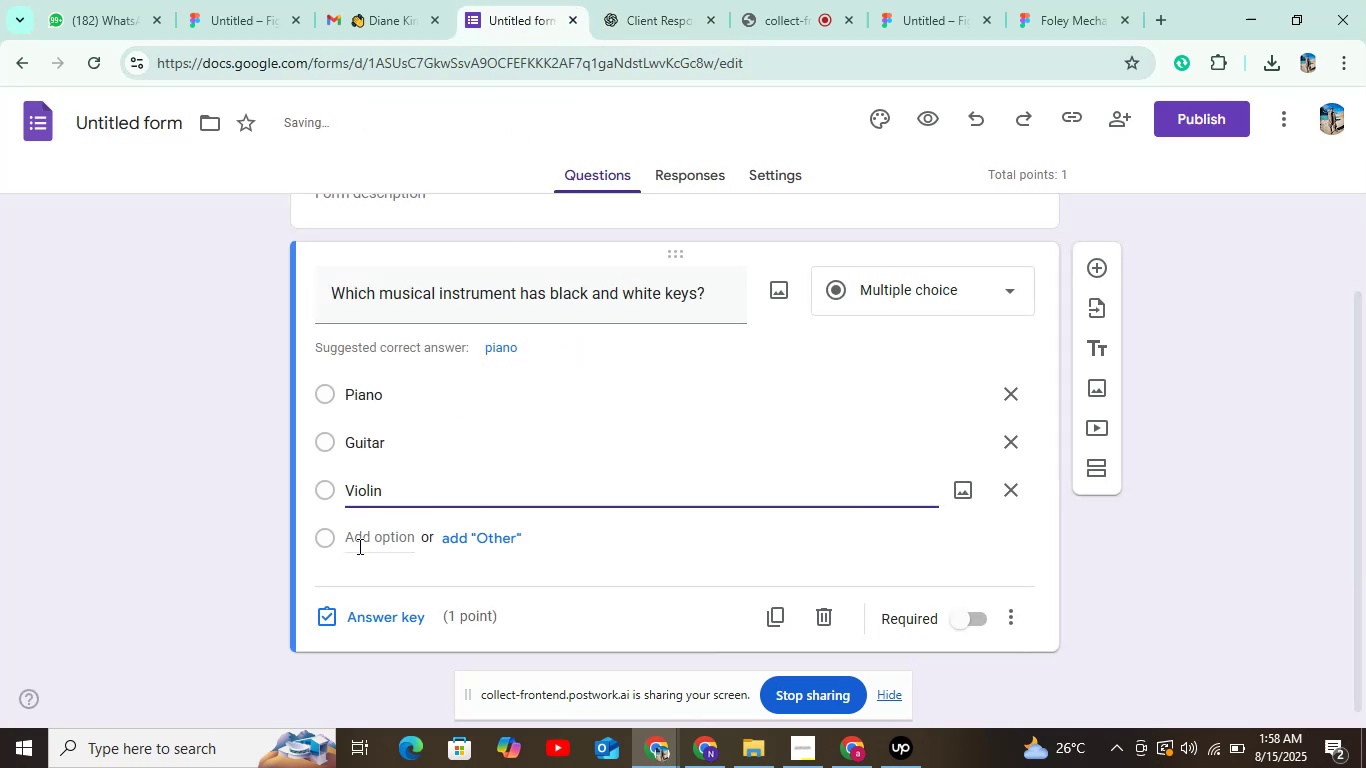 
left_click([359, 539])
 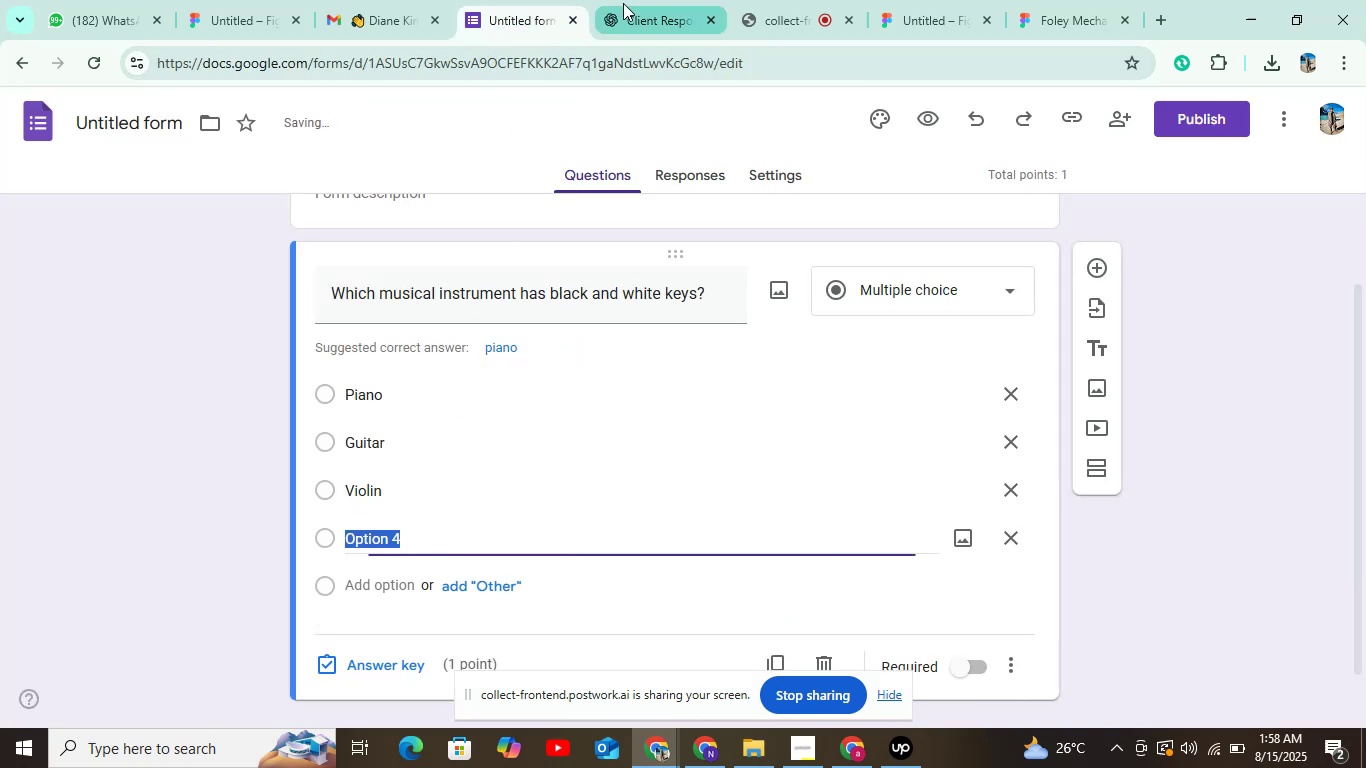 
left_click([623, 3])
 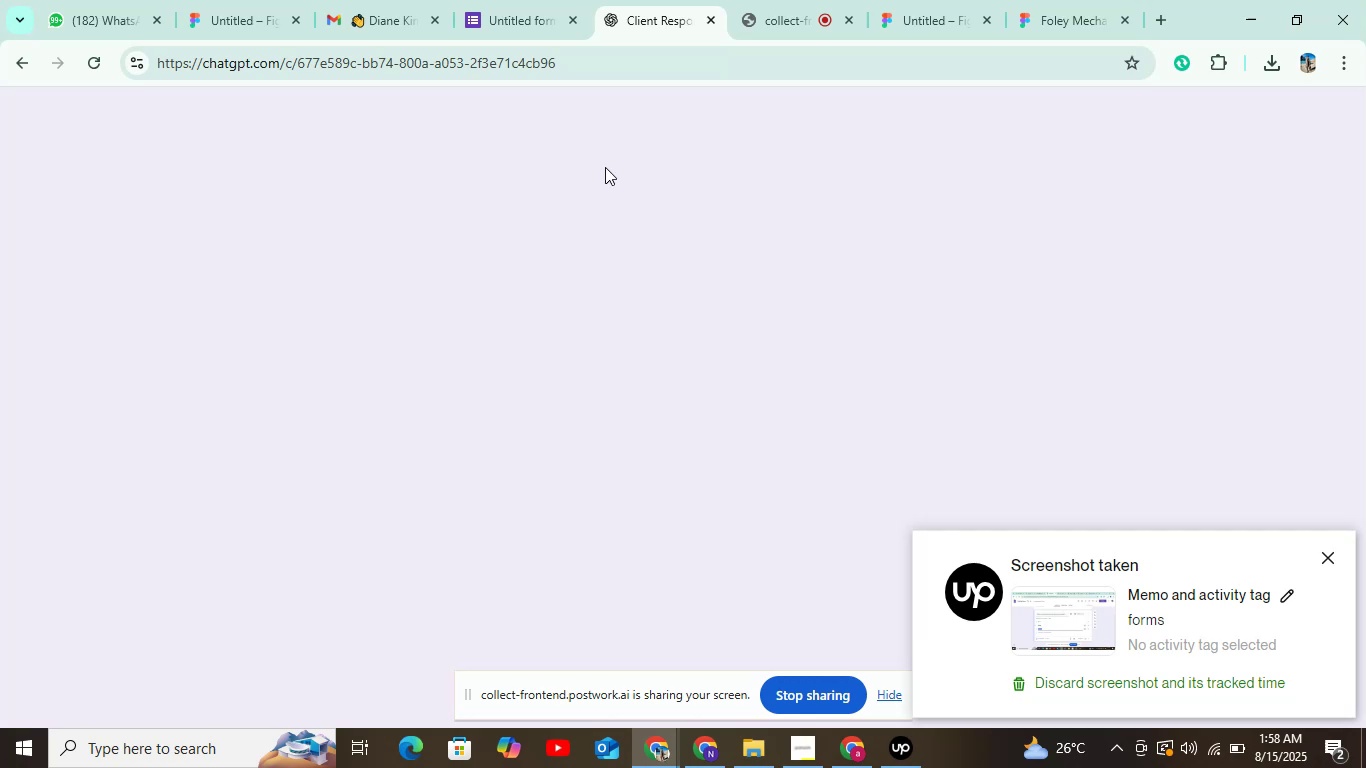 
left_click_drag(start_coordinate=[480, 434], to_coordinate=[564, 429])
 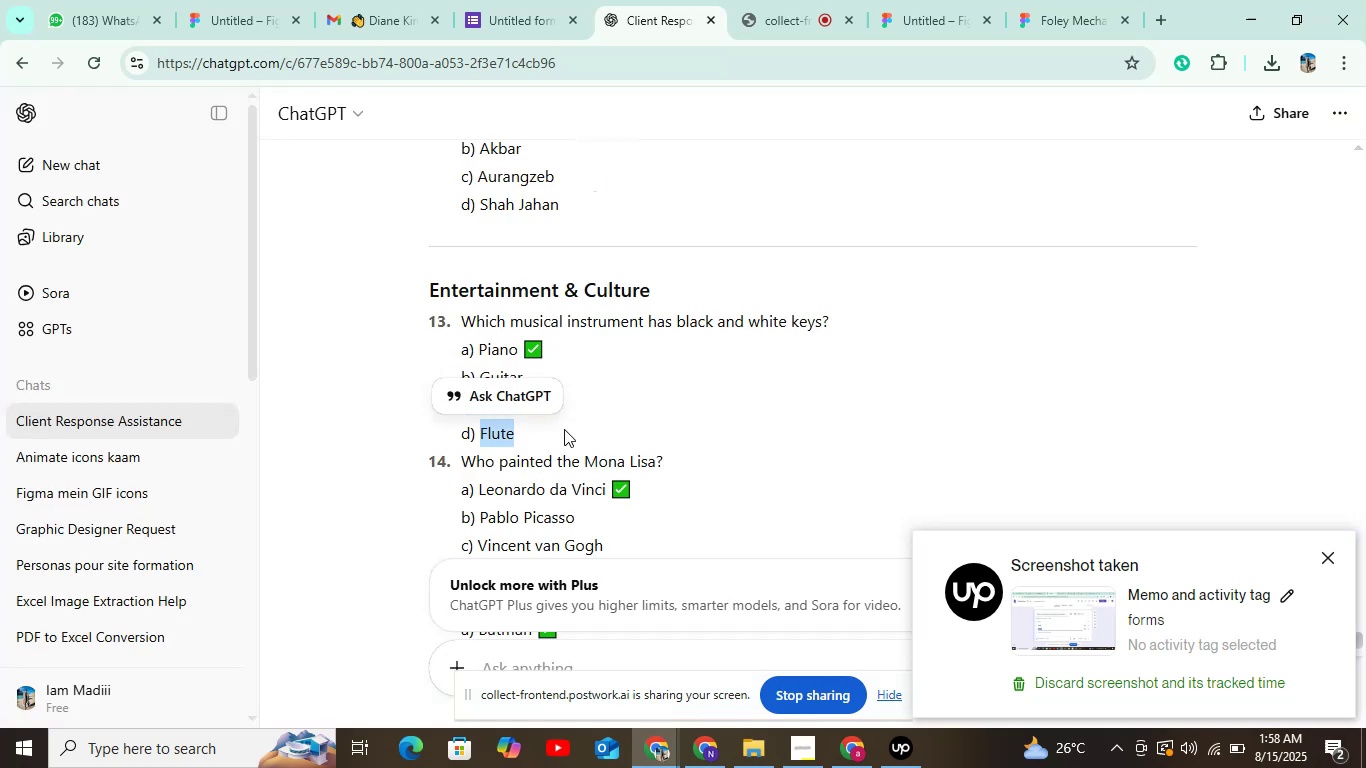 
key(Control+C)
 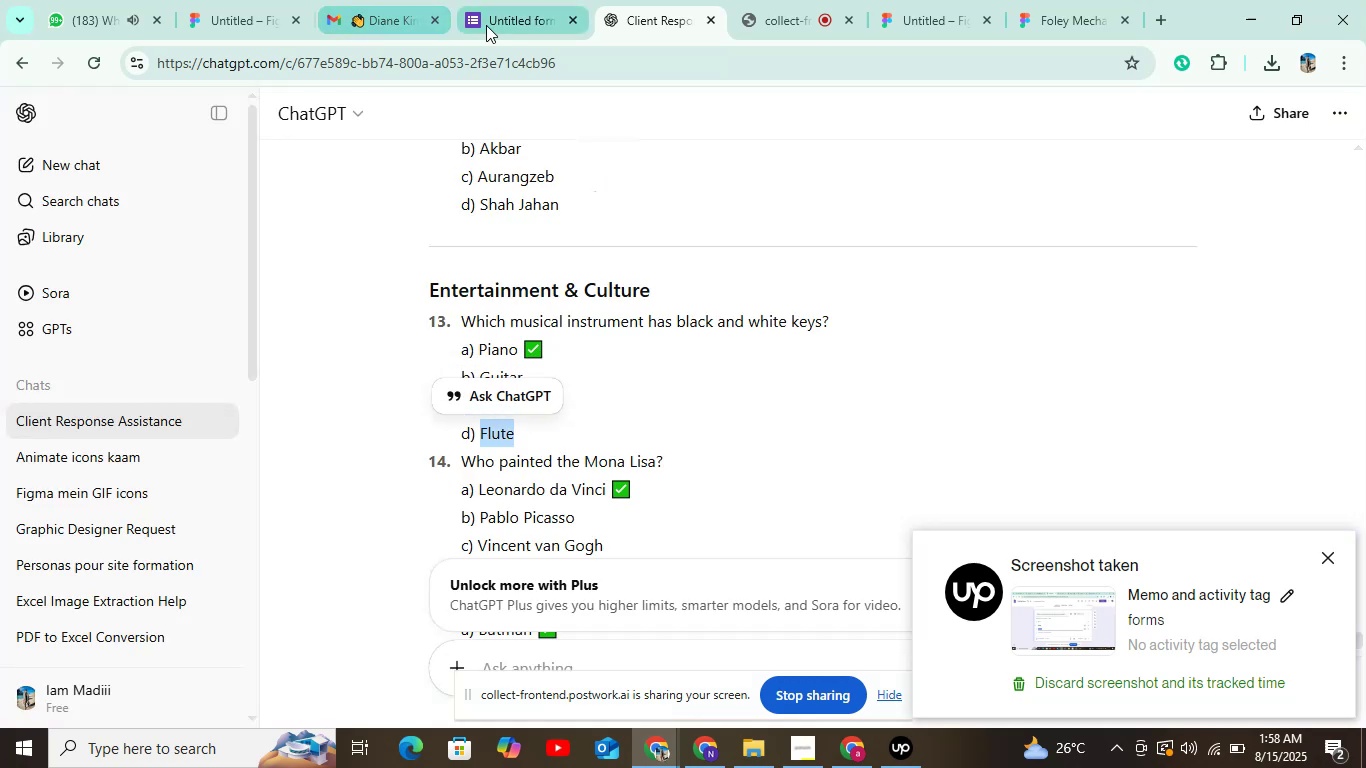 
left_click([486, 25])
 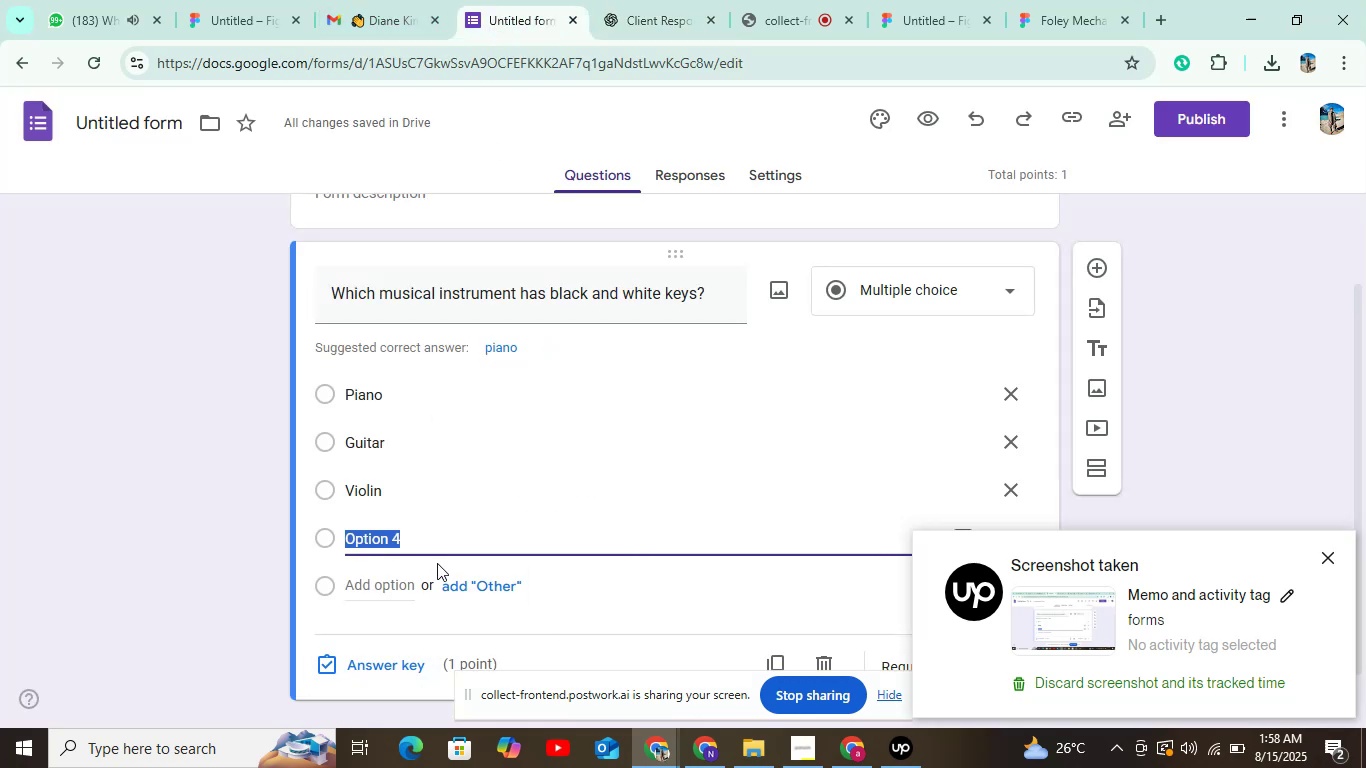 
key(Control+V)
 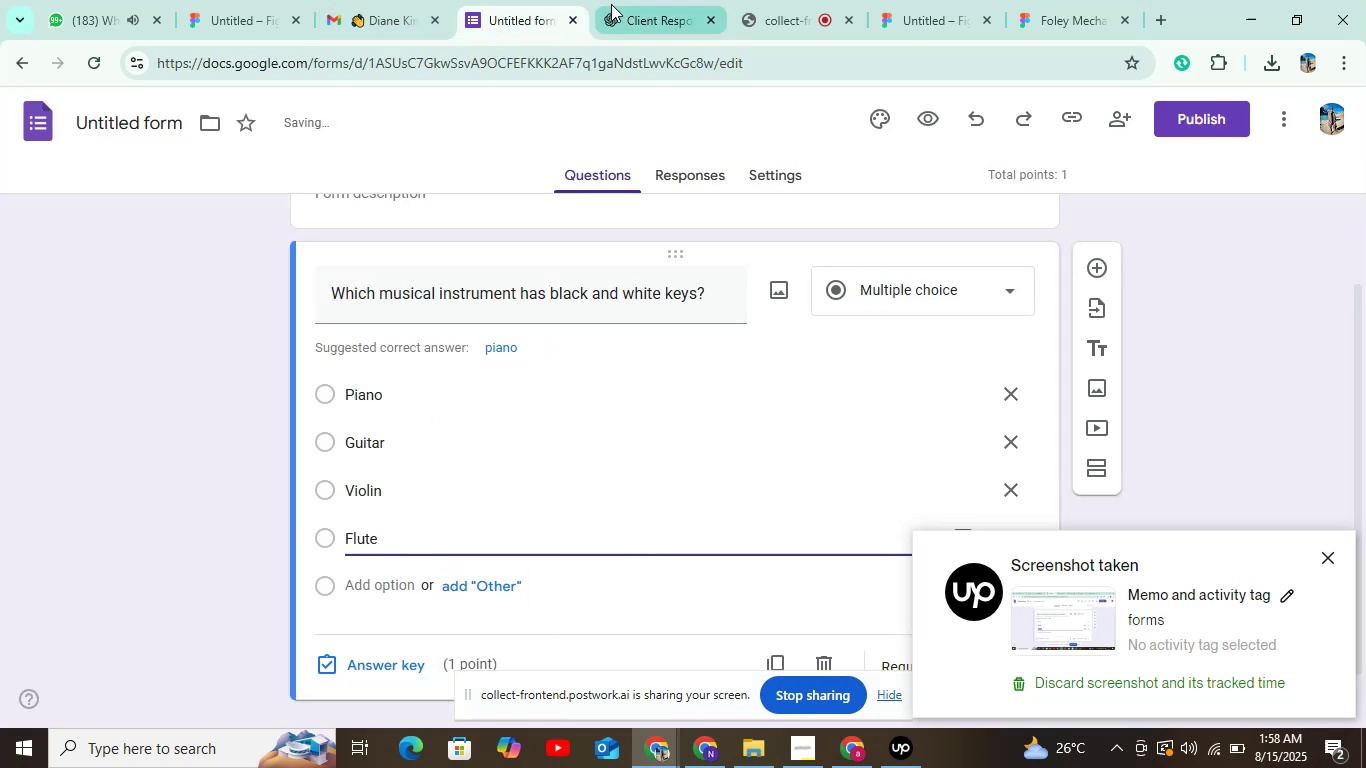 
left_click([613, 4])
 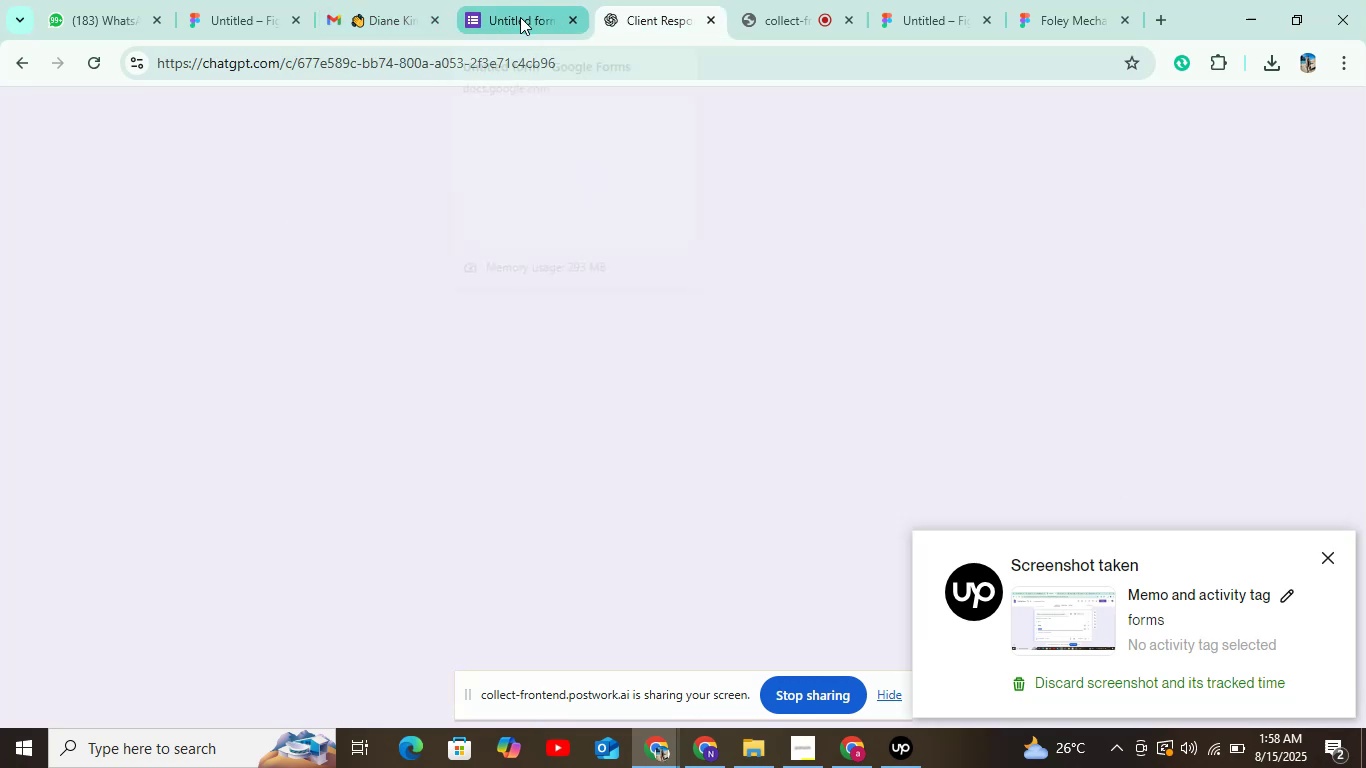 
left_click([520, 17])
 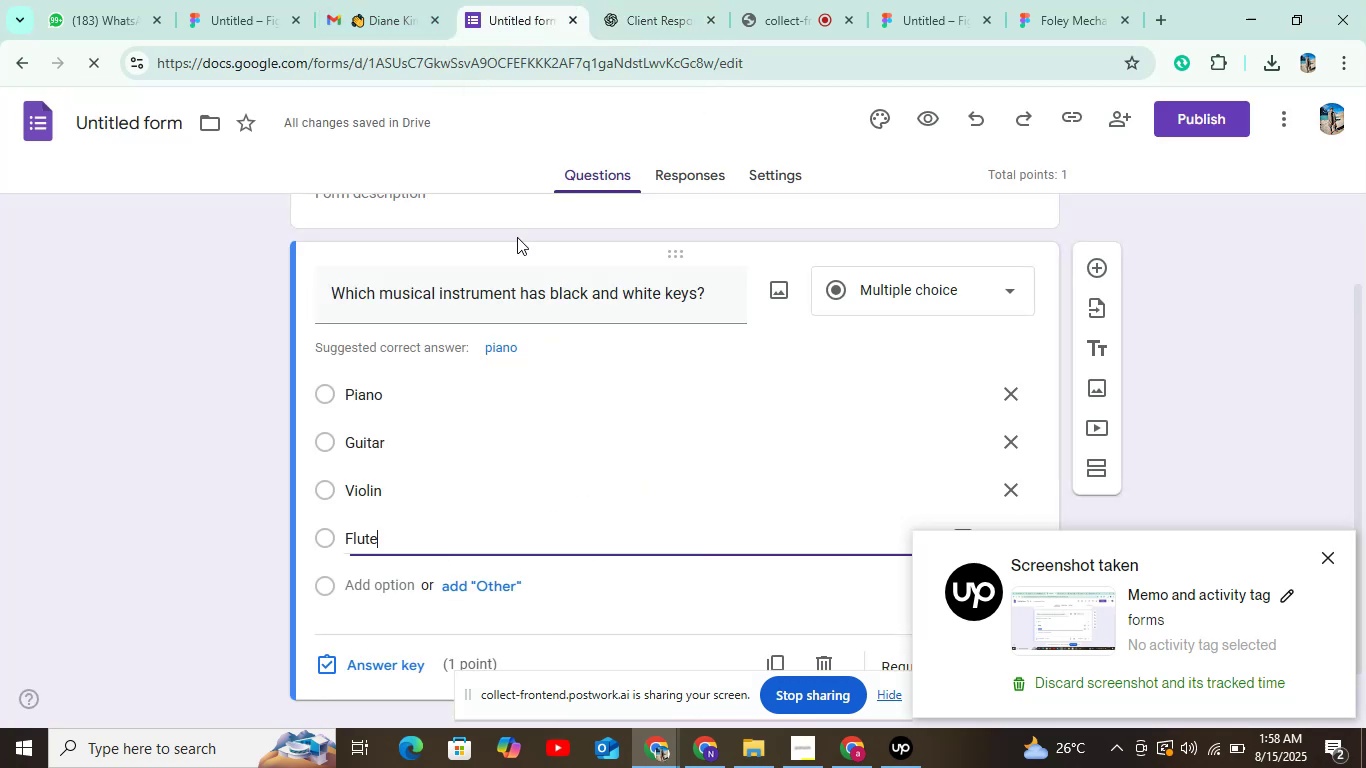 
scroll: coordinate [561, 382], scroll_direction: down, amount: 3.0
 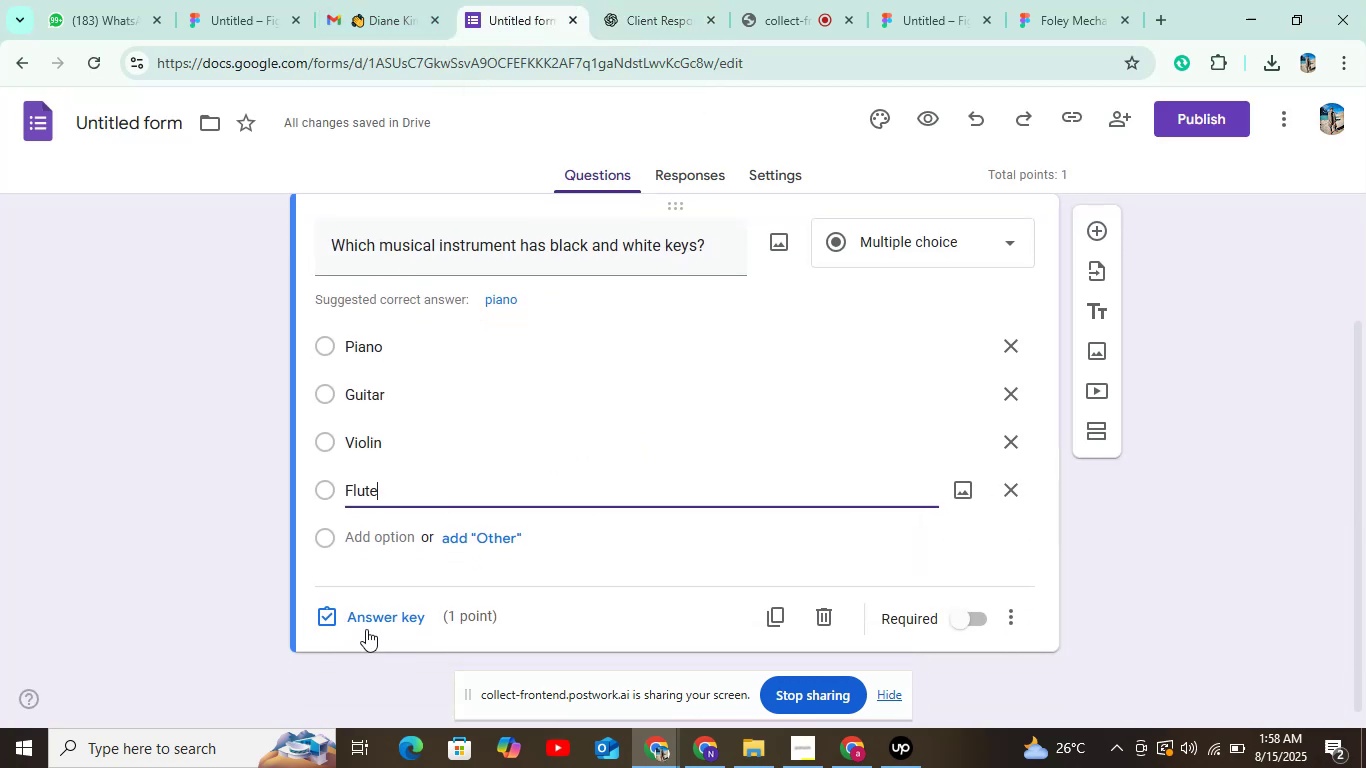 
left_click([370, 614])
 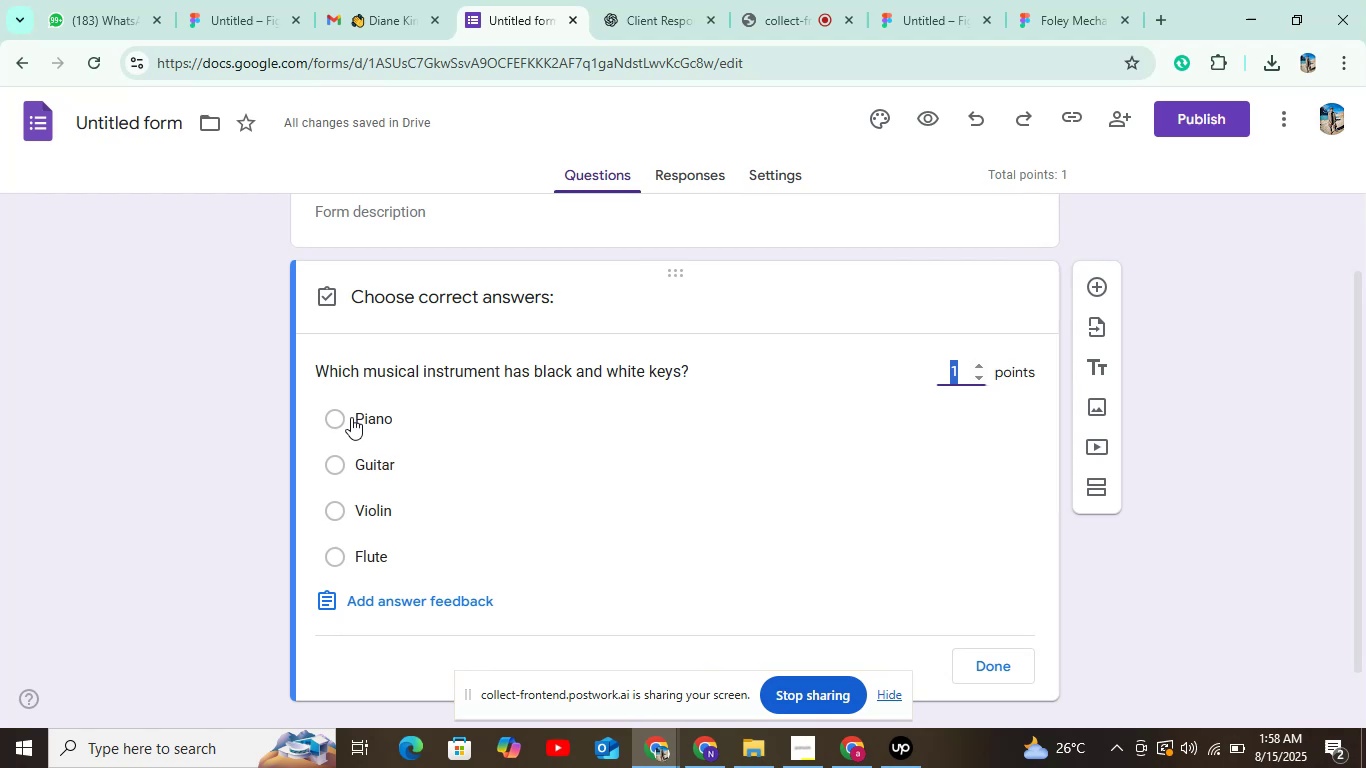 
left_click([340, 417])
 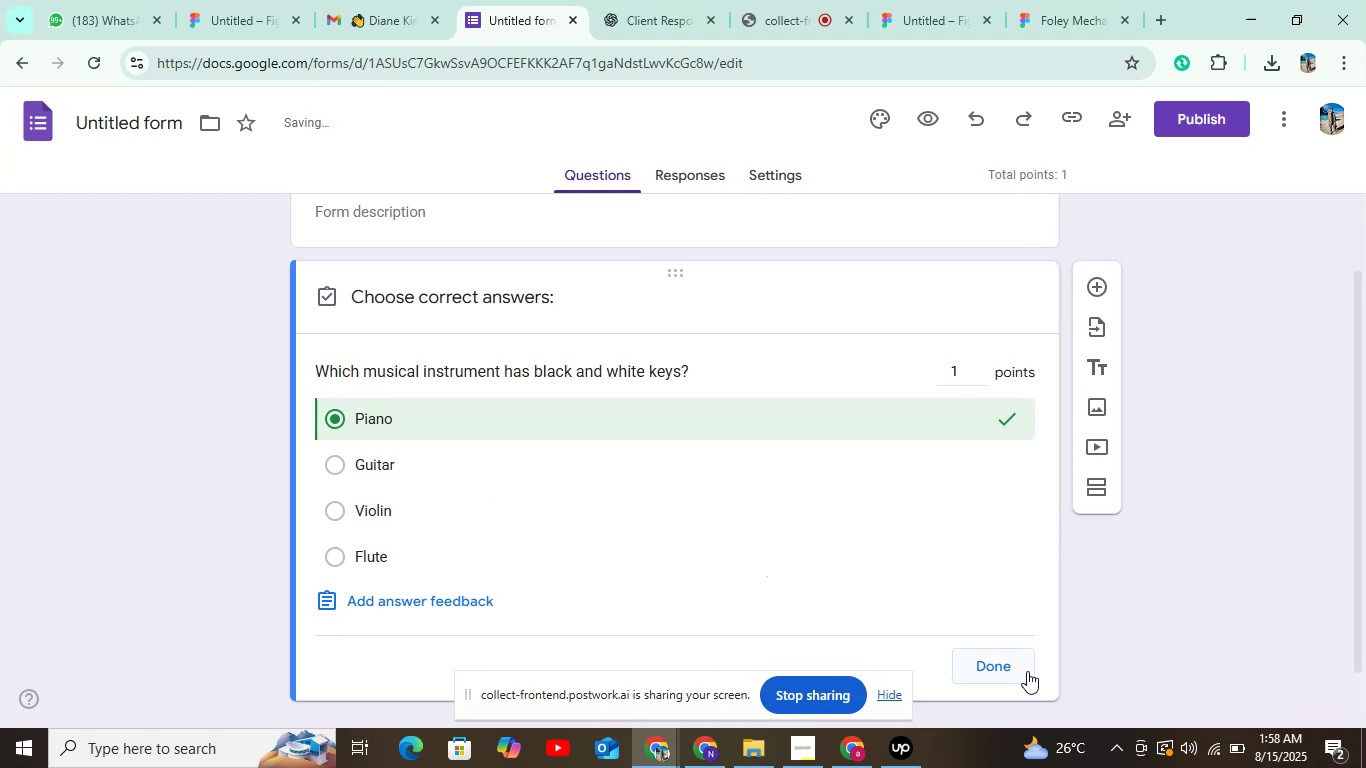 
left_click([1022, 671])
 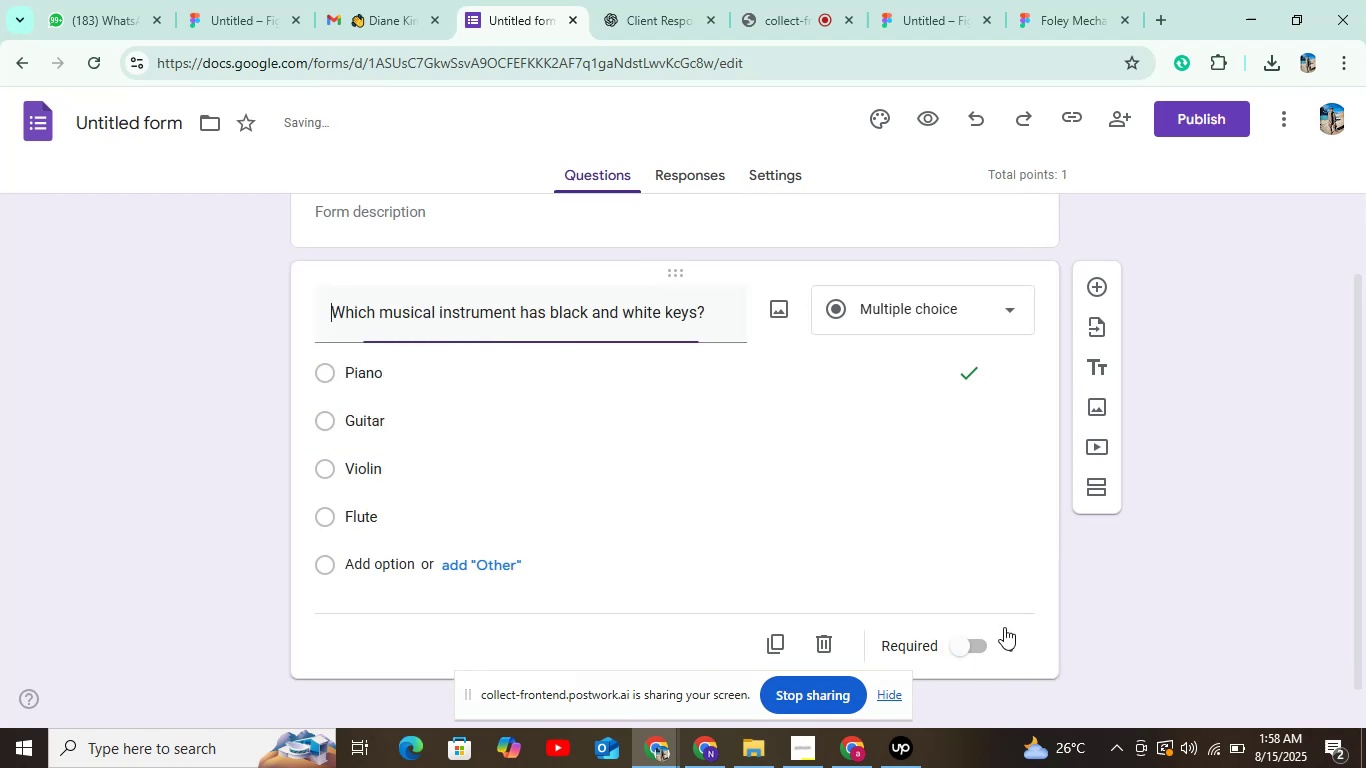 
scroll: coordinate [1017, 607], scroll_direction: down, amount: 3.0
 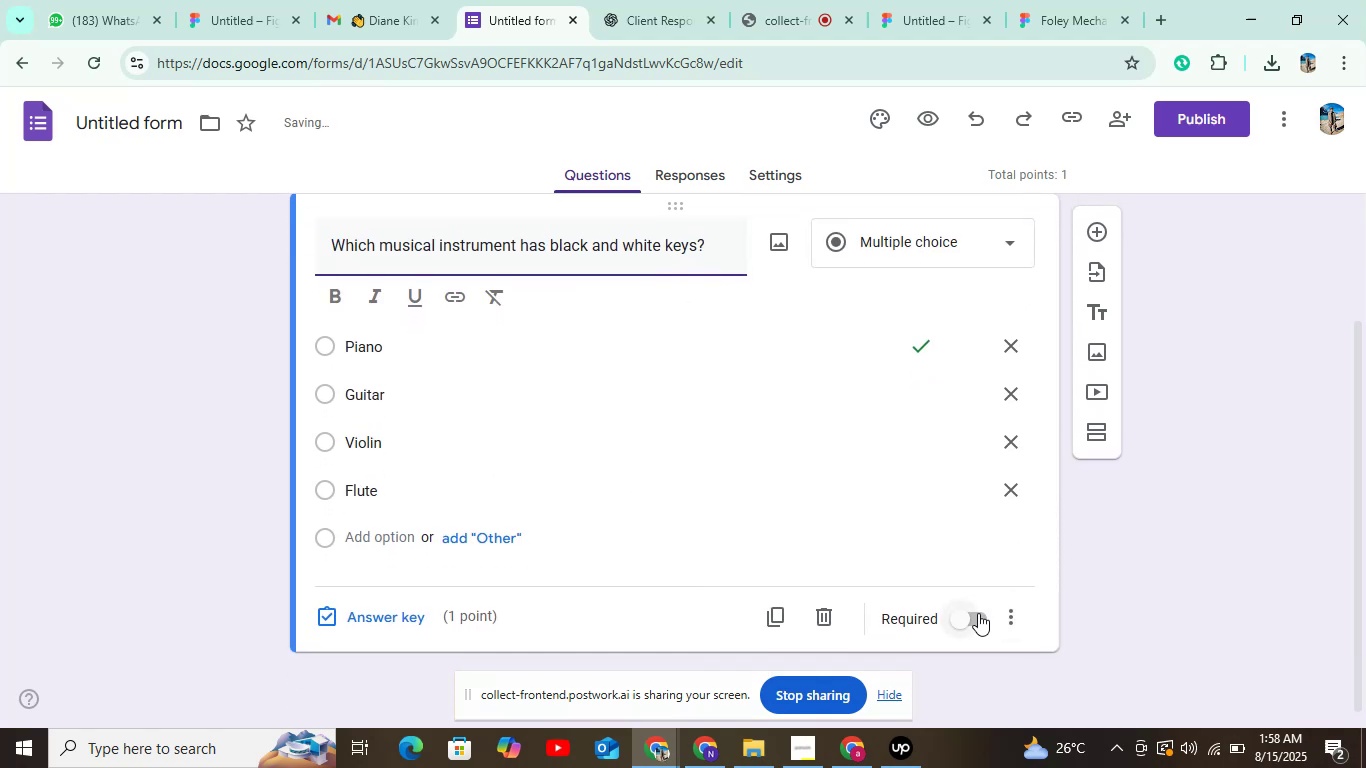 
left_click([978, 613])
 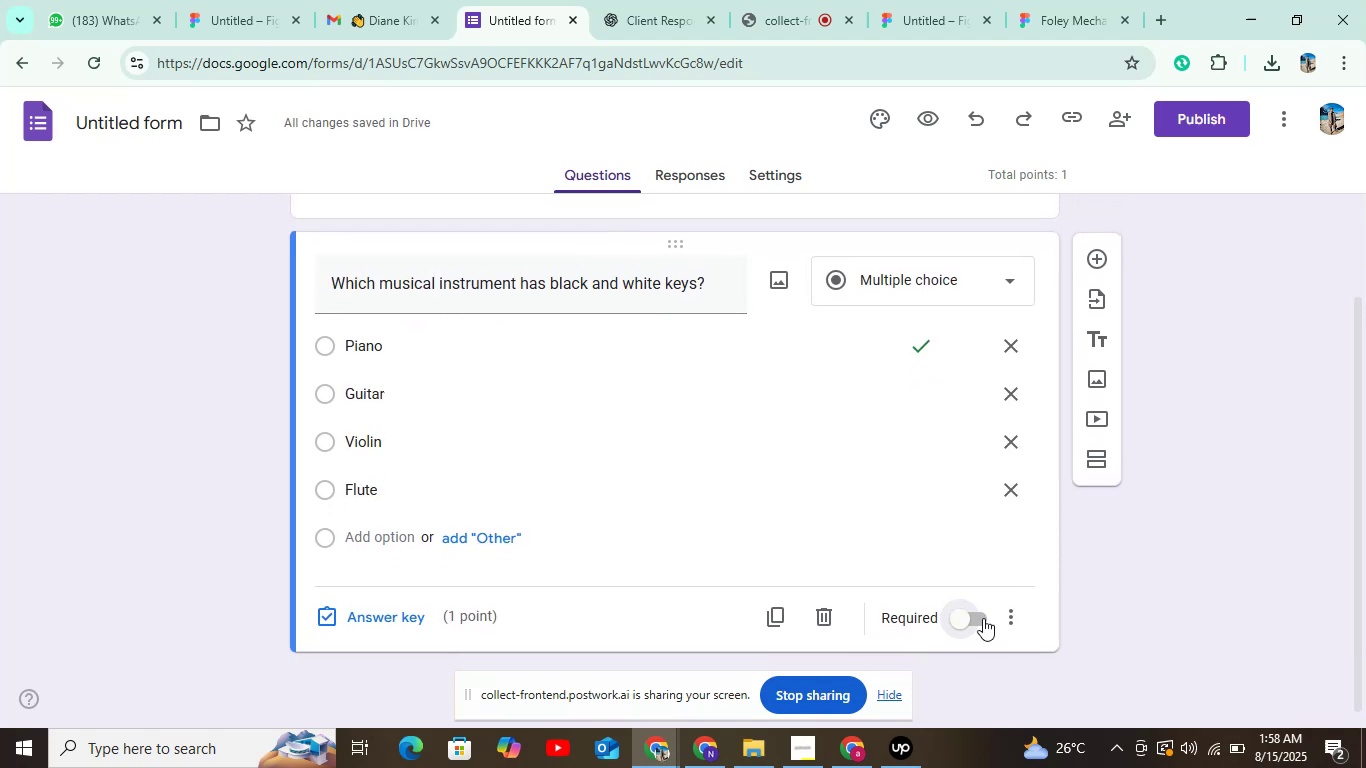 
left_click([982, 618])
 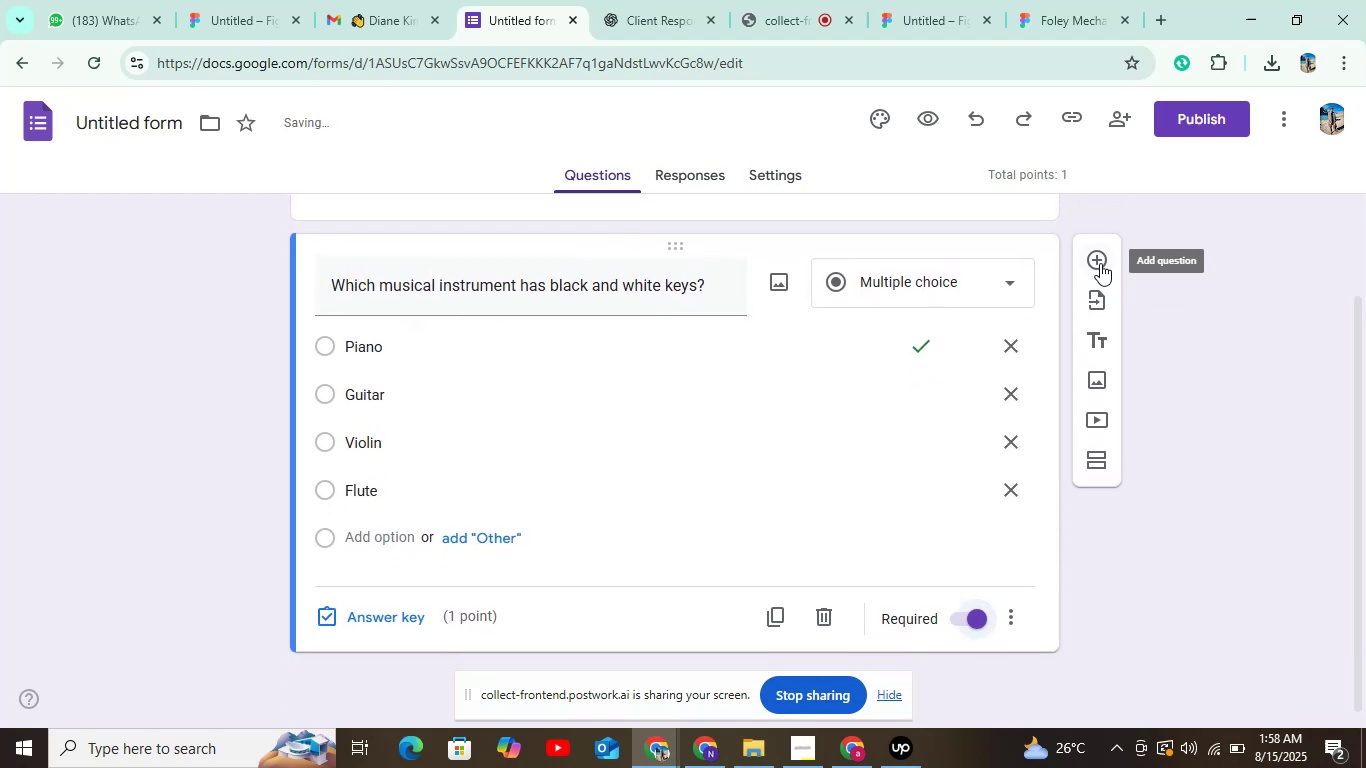 
left_click([1100, 263])
 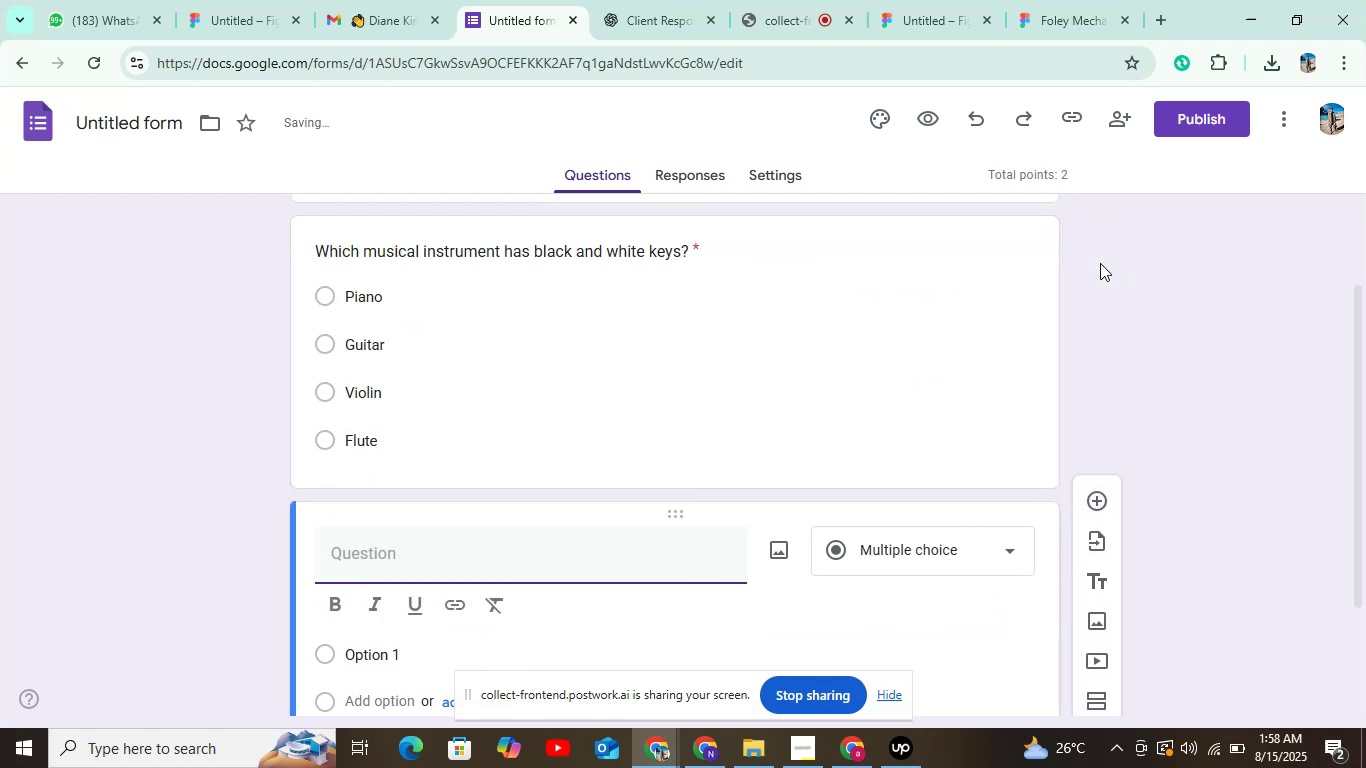 
scroll: coordinate [657, 393], scroll_direction: down, amount: 5.0
 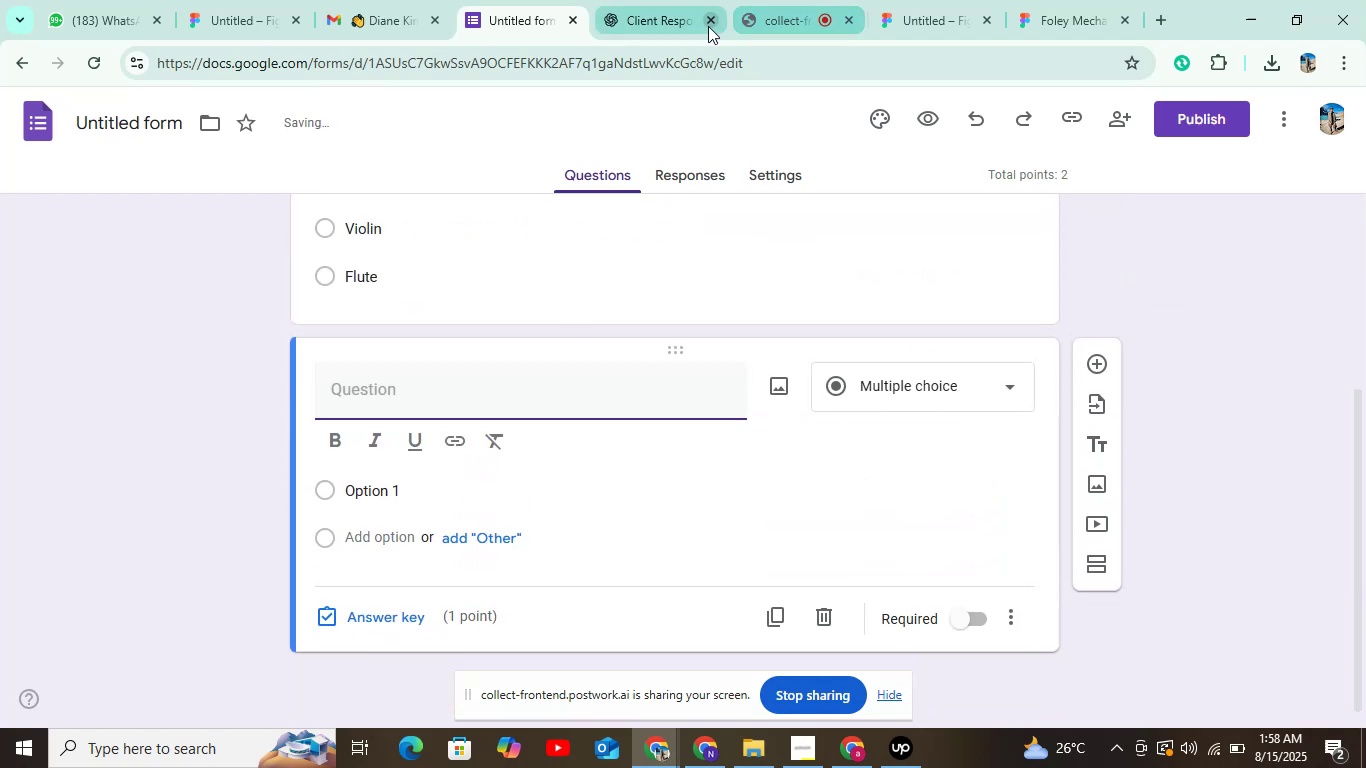 
left_click([642, 26])
 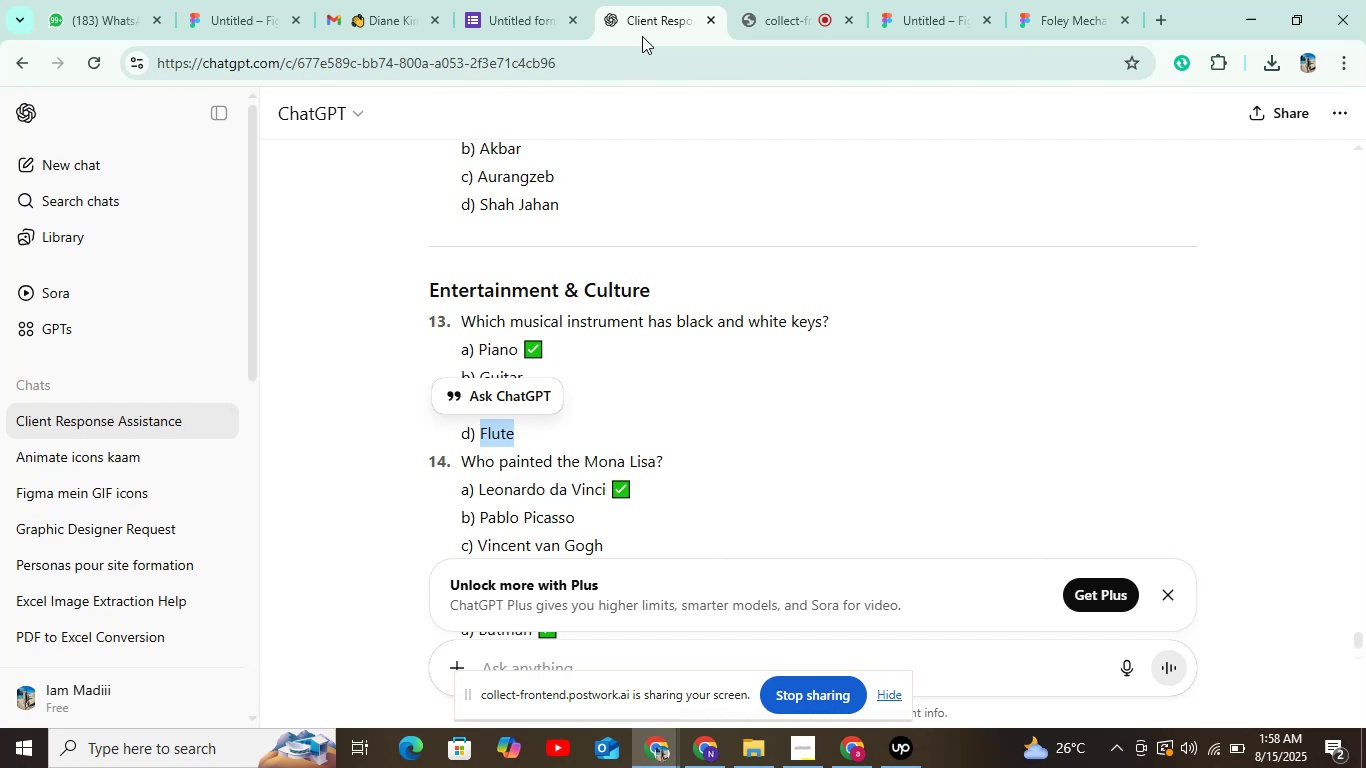 
wait(12.62)
 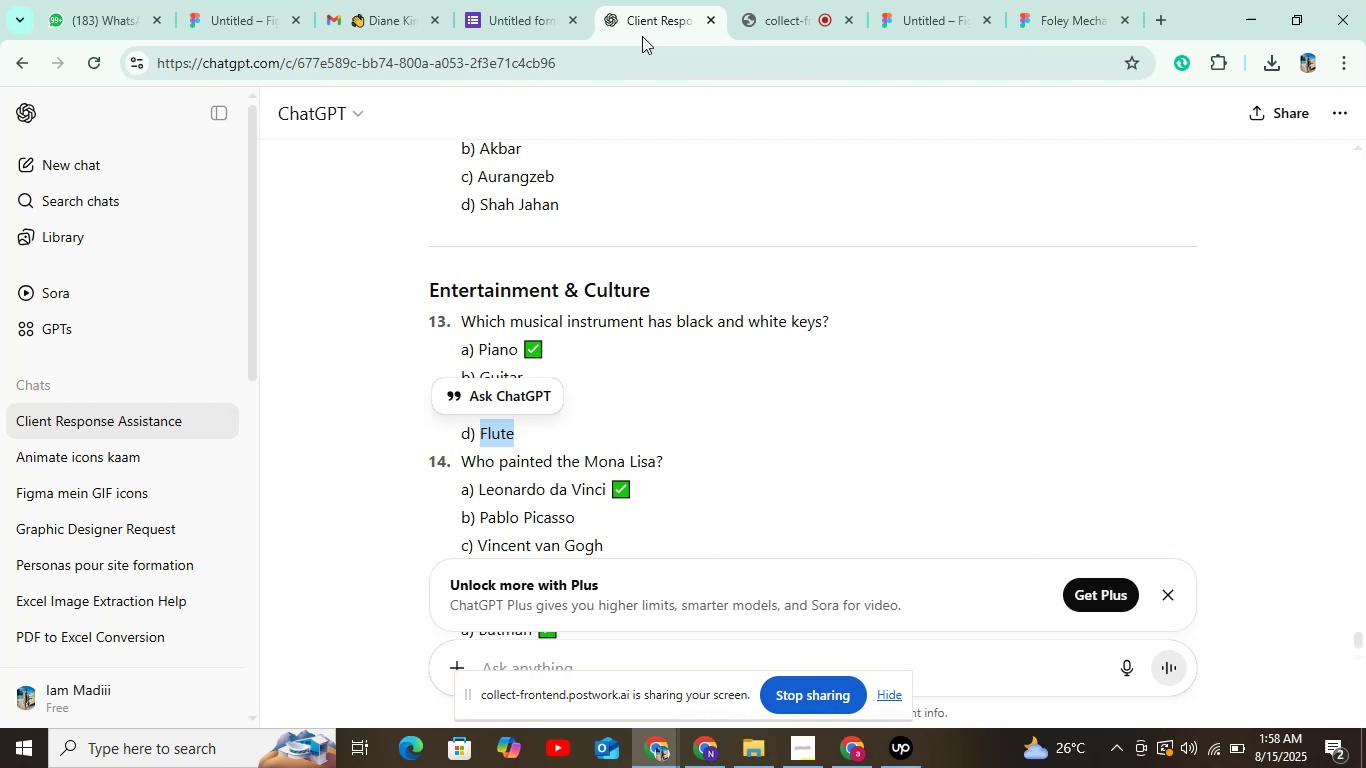 
scroll: coordinate [521, 545], scroll_direction: down, amount: 2.0
 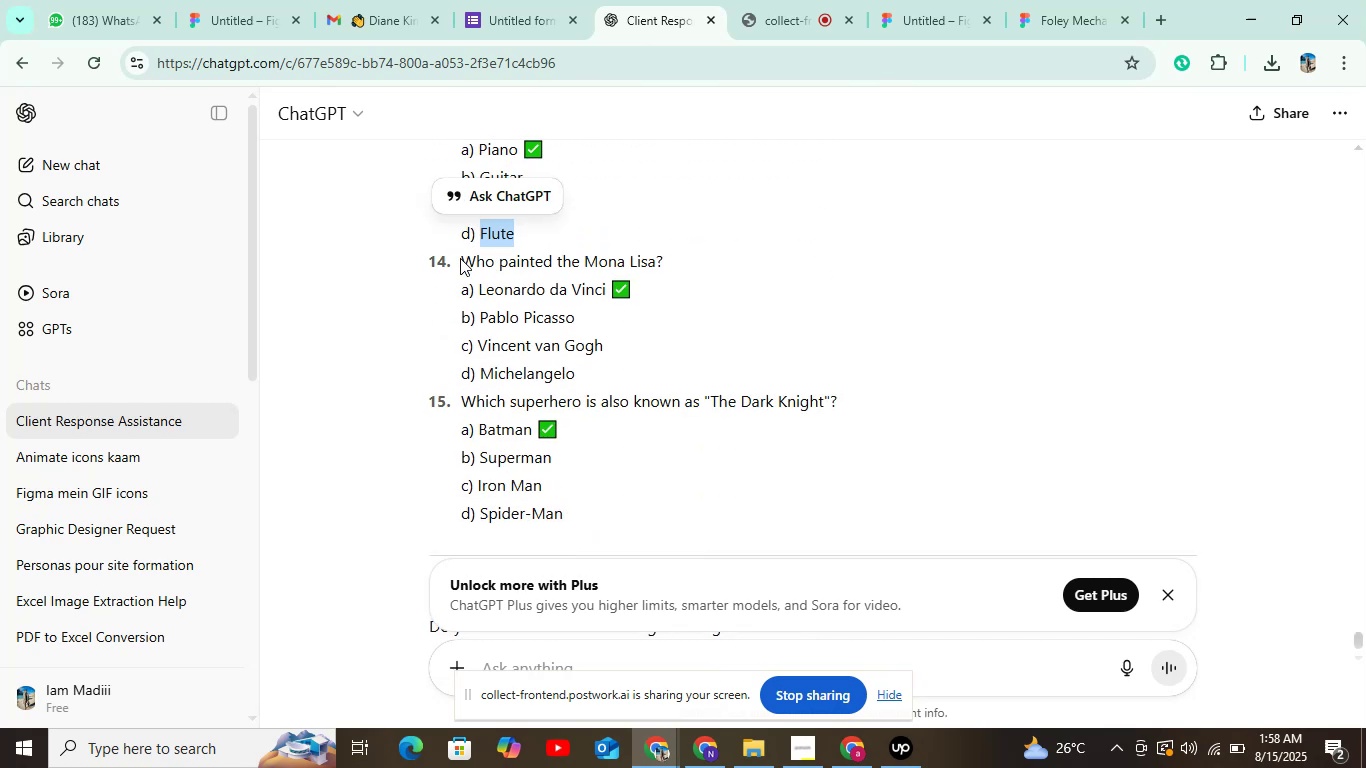 
left_click_drag(start_coordinate=[459, 263], to_coordinate=[680, 259])
 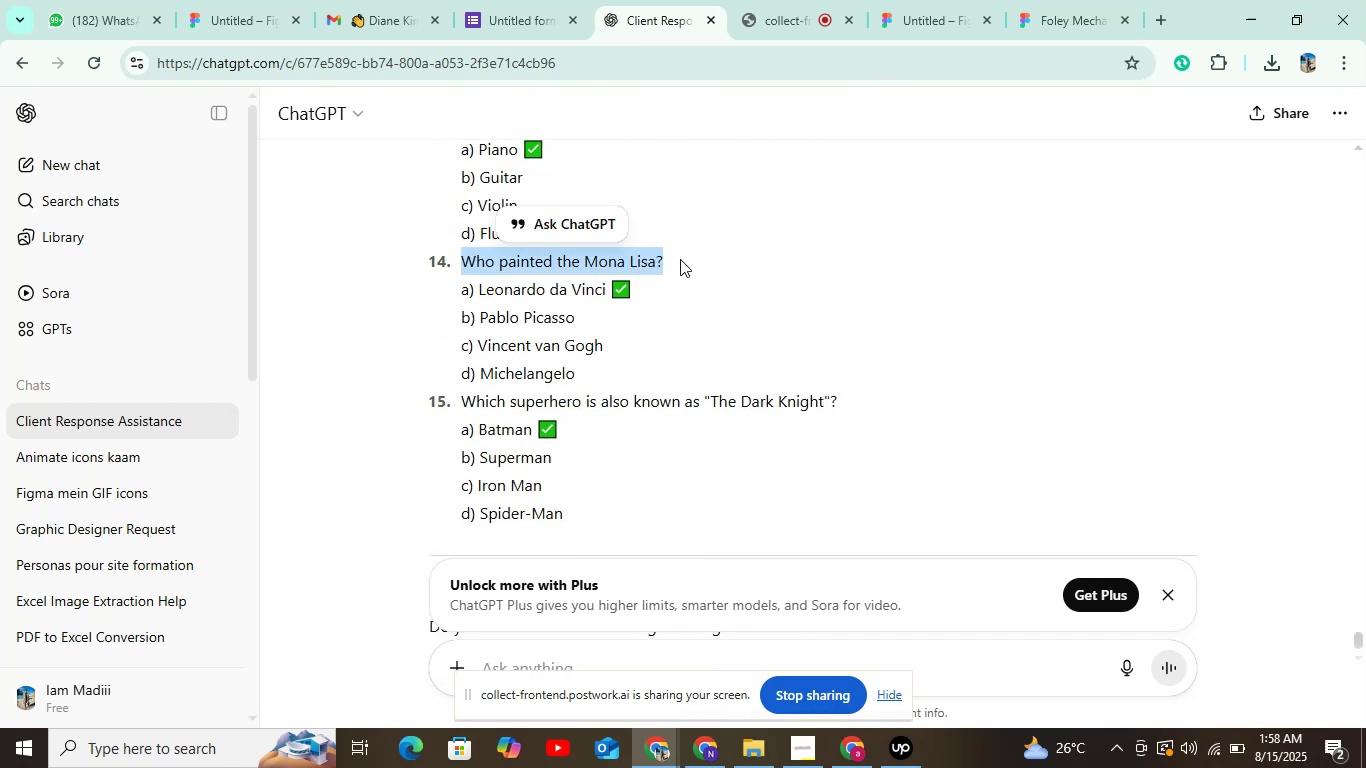 
key(Control+C)
 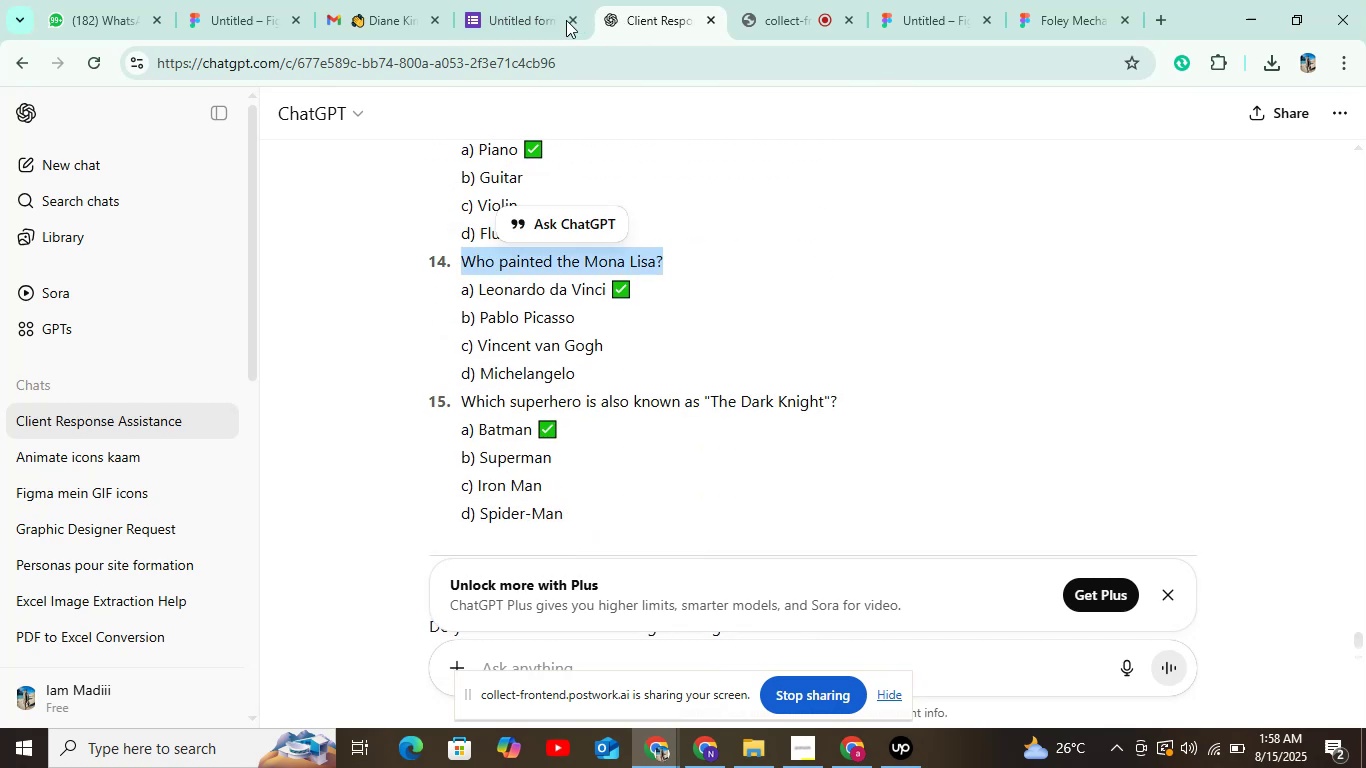 
left_click([489, 28])
 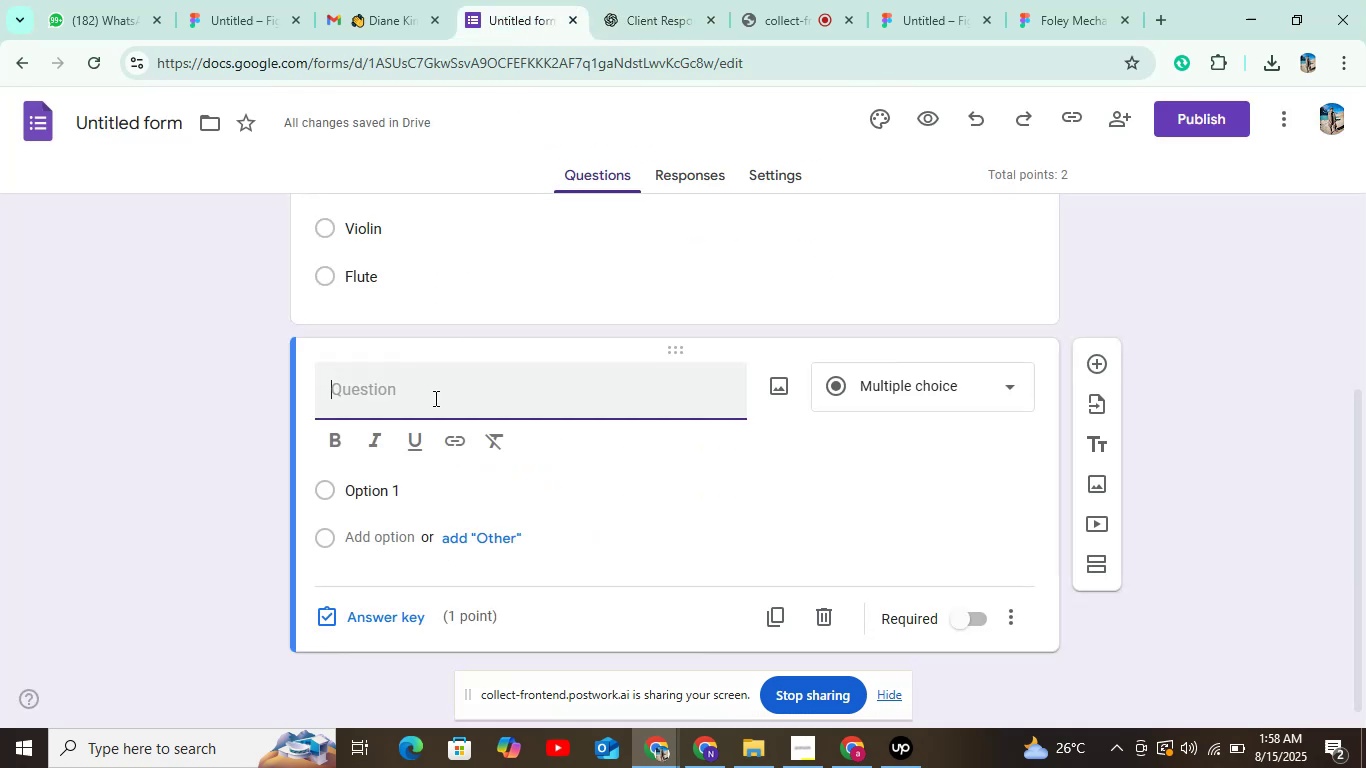 
key(Control+V)
 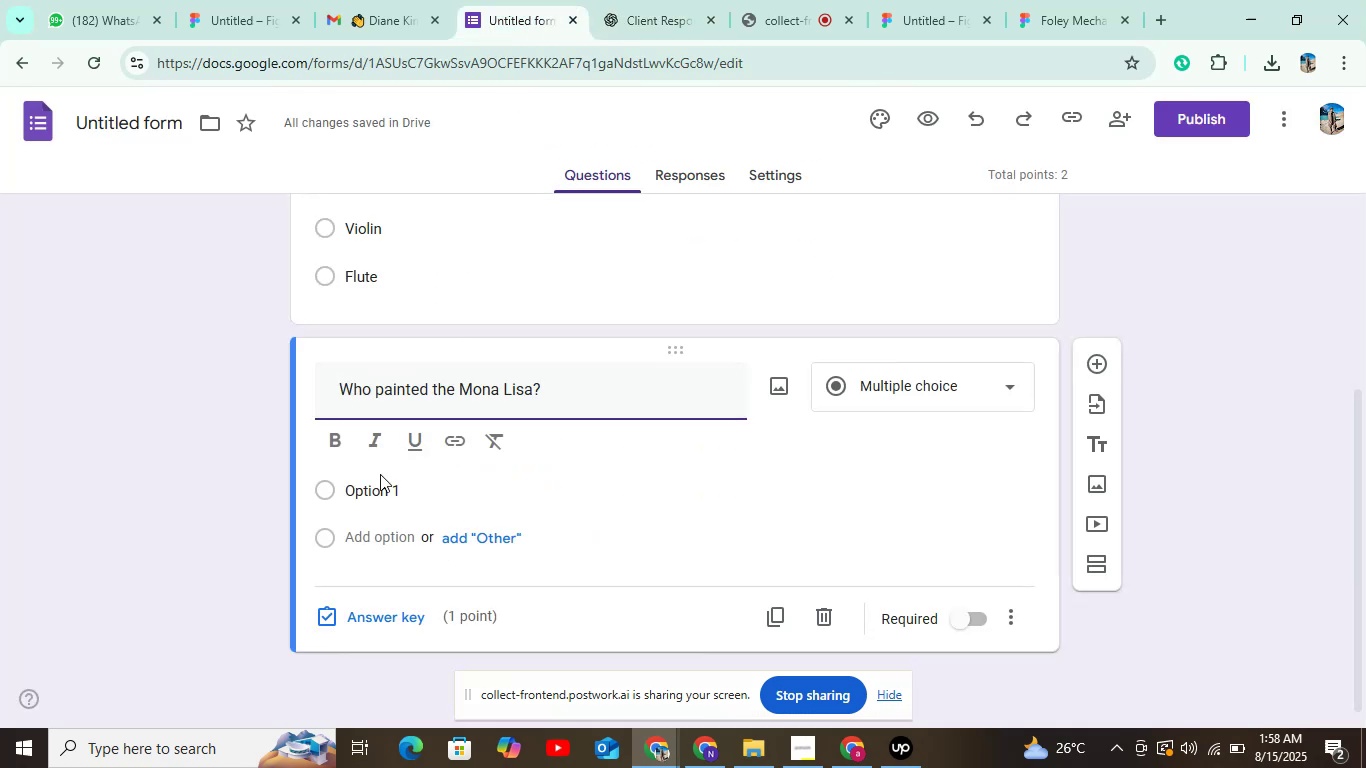 
left_click([368, 491])
 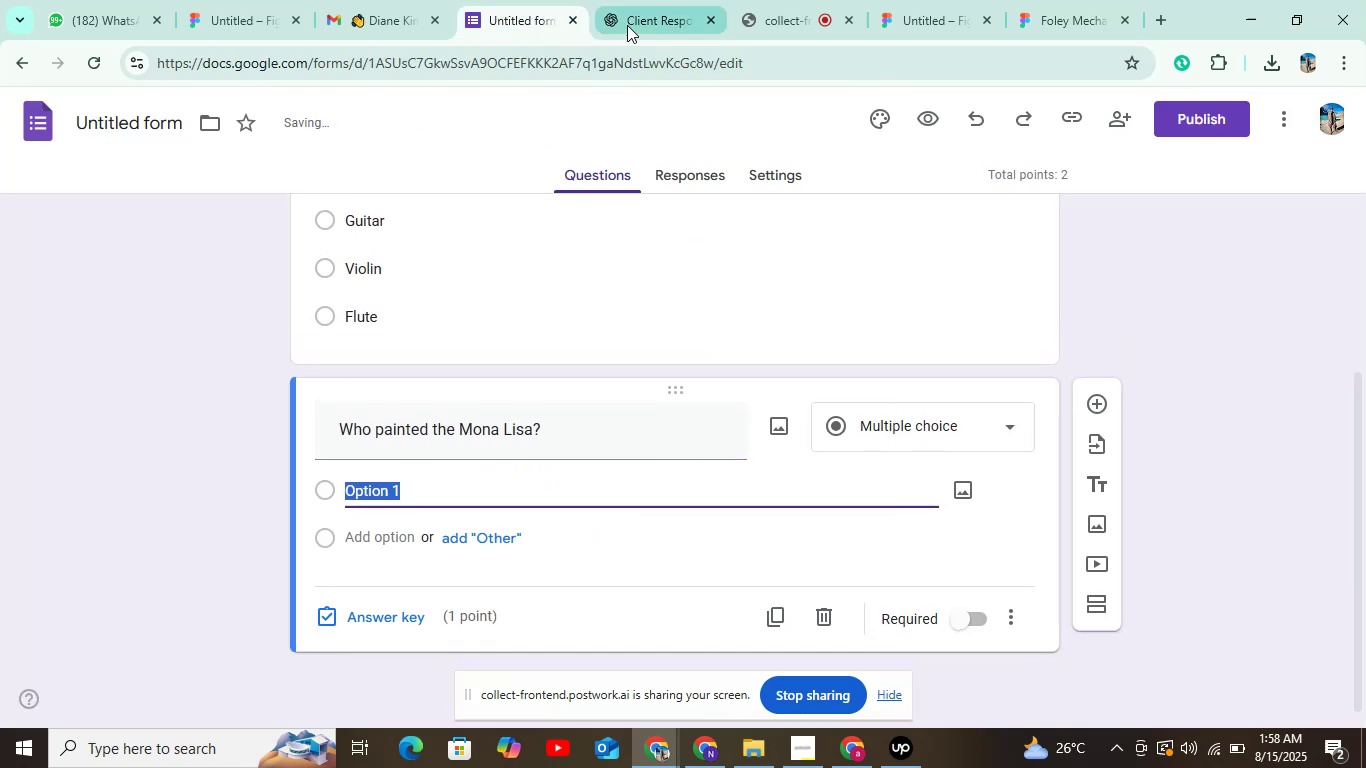 
left_click([627, 25])
 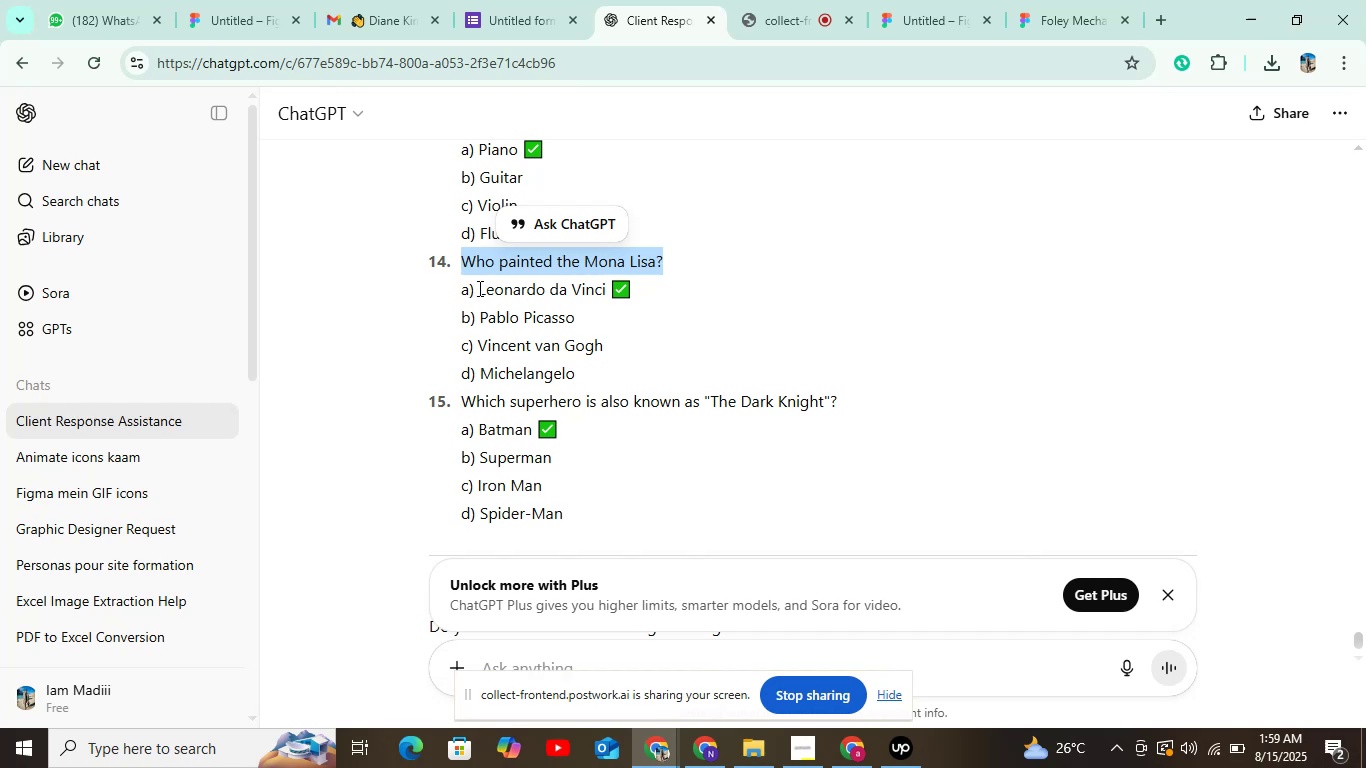 
left_click_drag(start_coordinate=[476, 289], to_coordinate=[604, 290])
 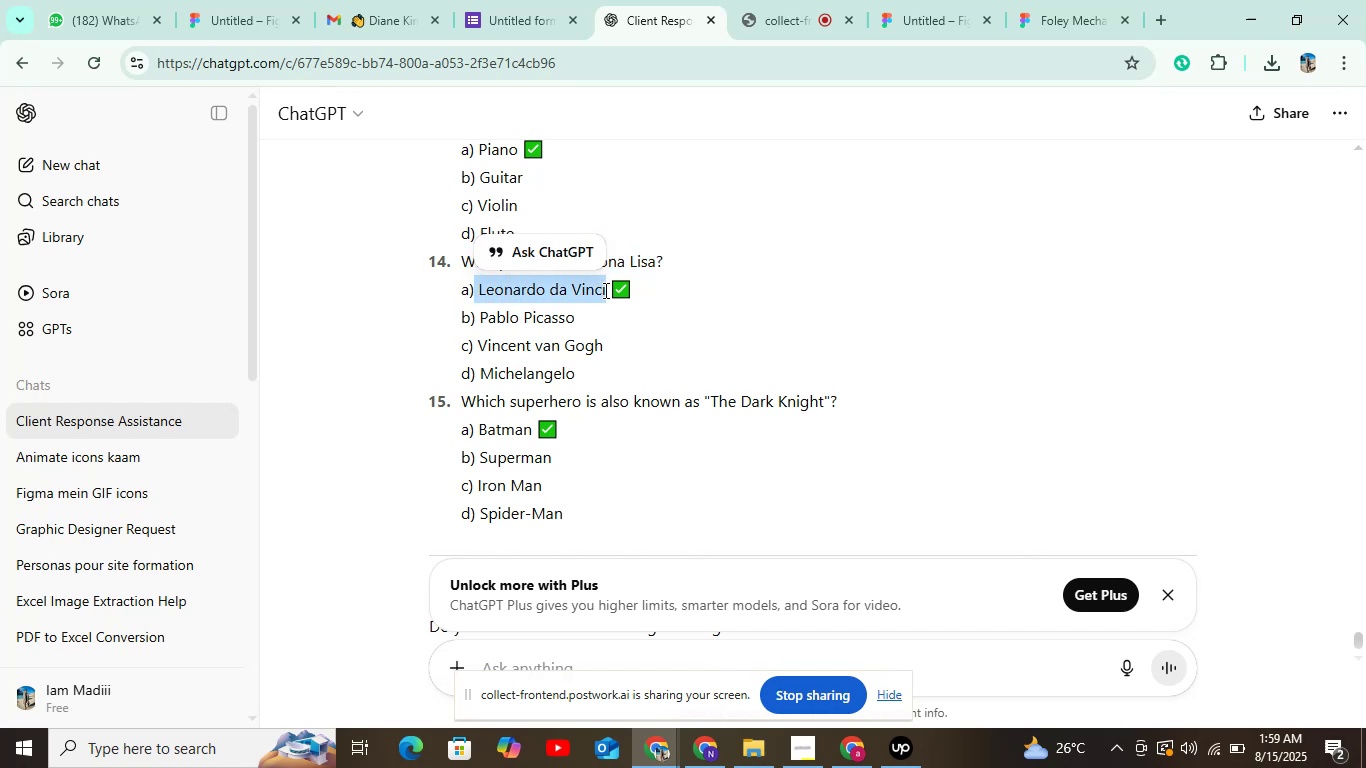 
key(Control+C)
 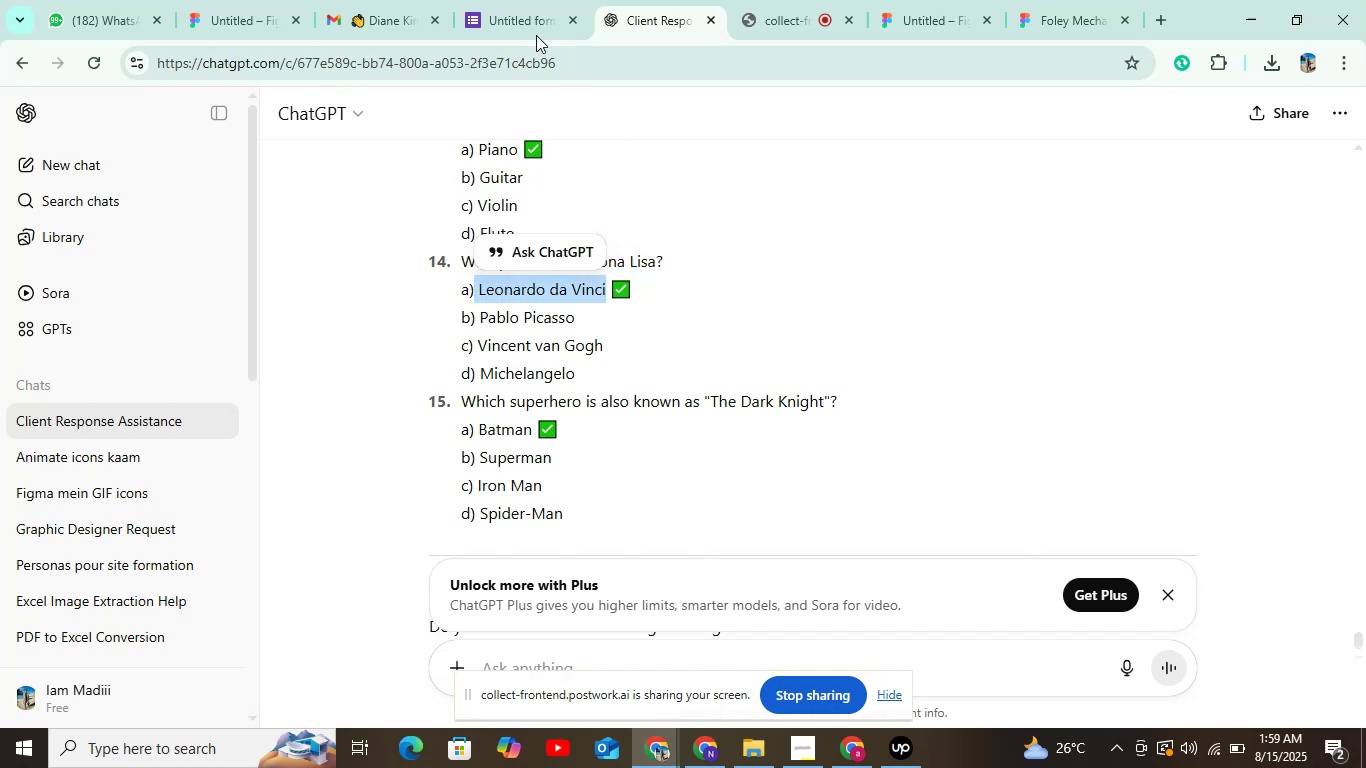 
left_click([531, 21])
 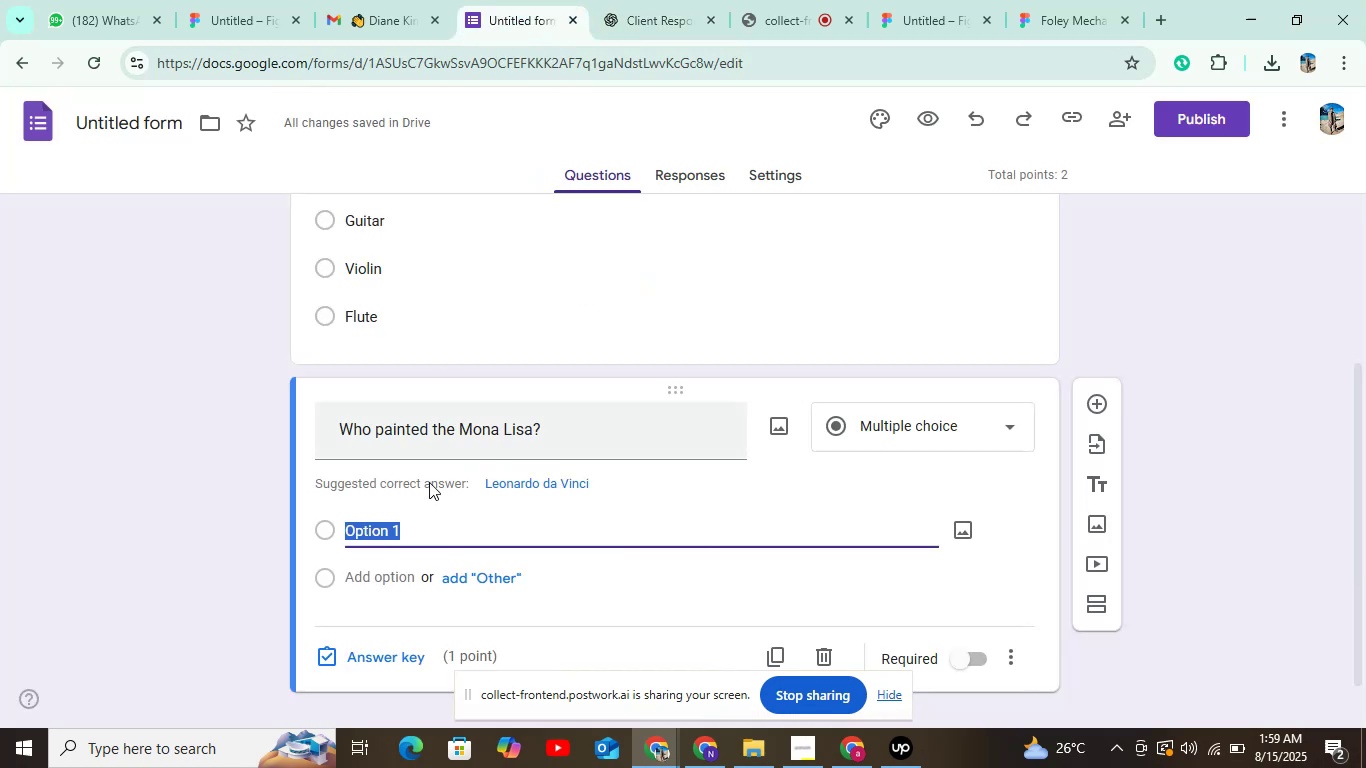 
key(Control+V)
 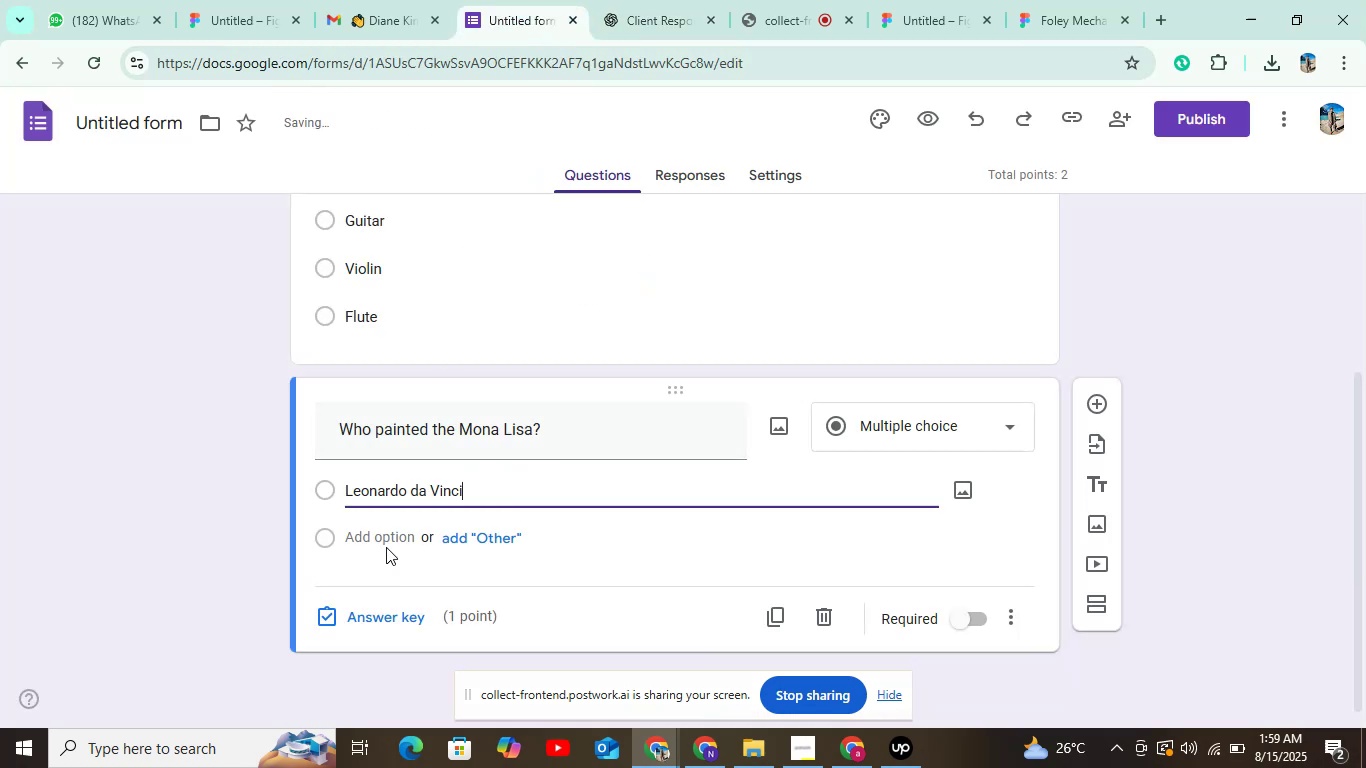 
left_click([385, 534])
 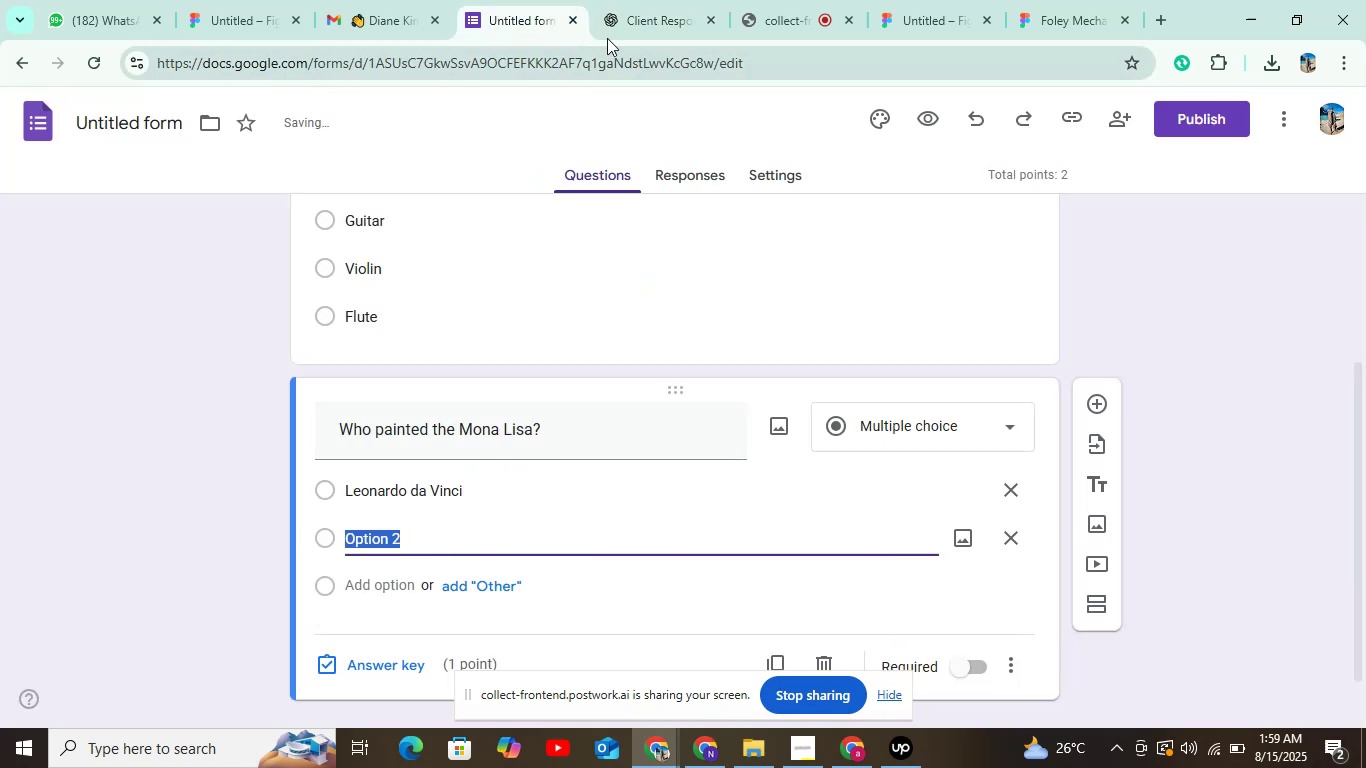 
left_click([636, 20])
 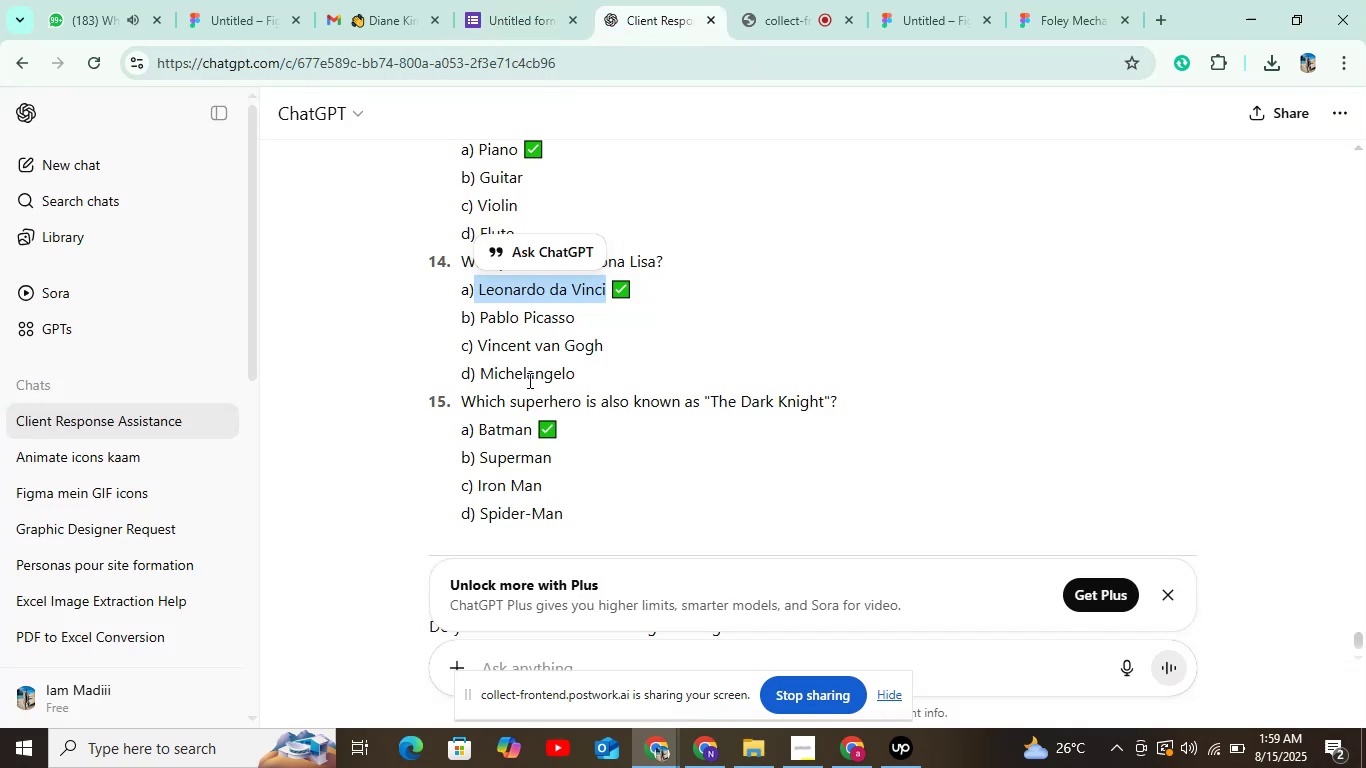 
left_click_drag(start_coordinate=[477, 316], to_coordinate=[573, 329])
 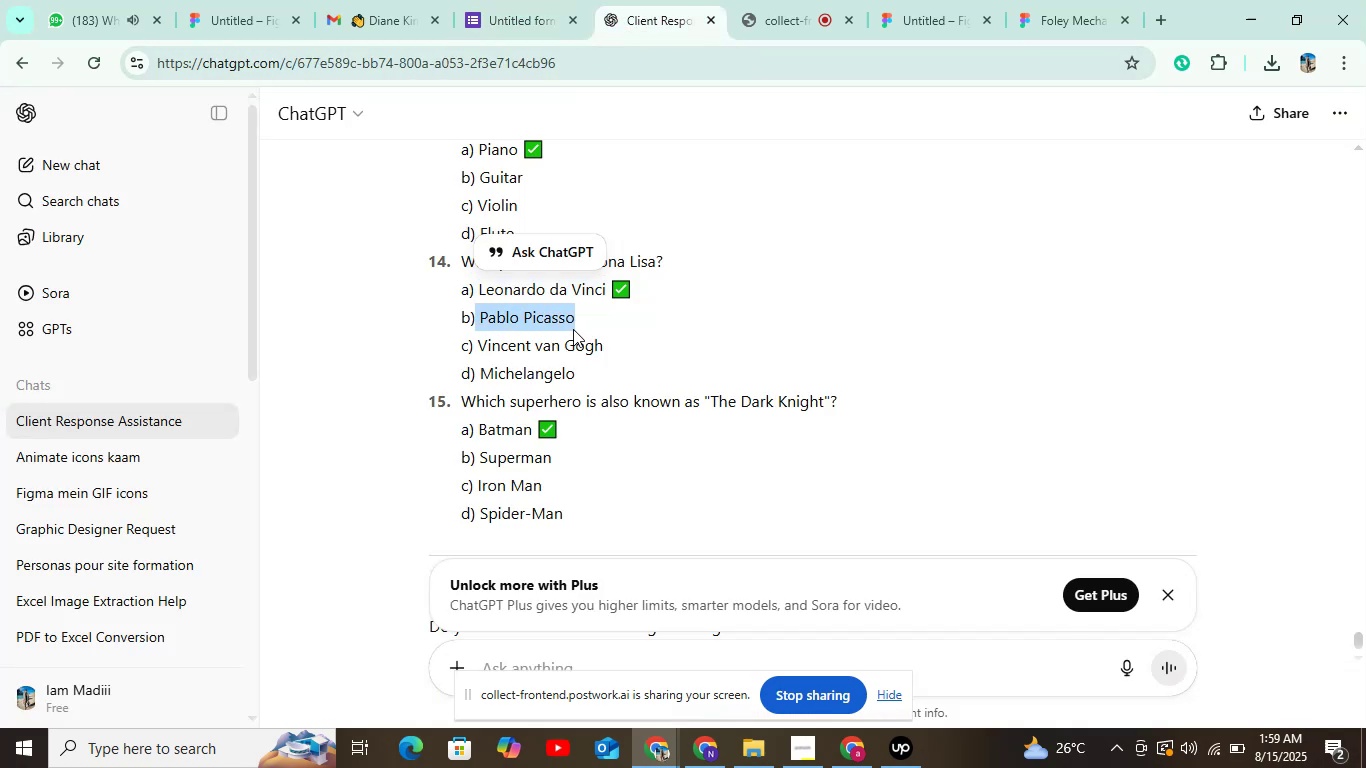 
key(Control+C)
 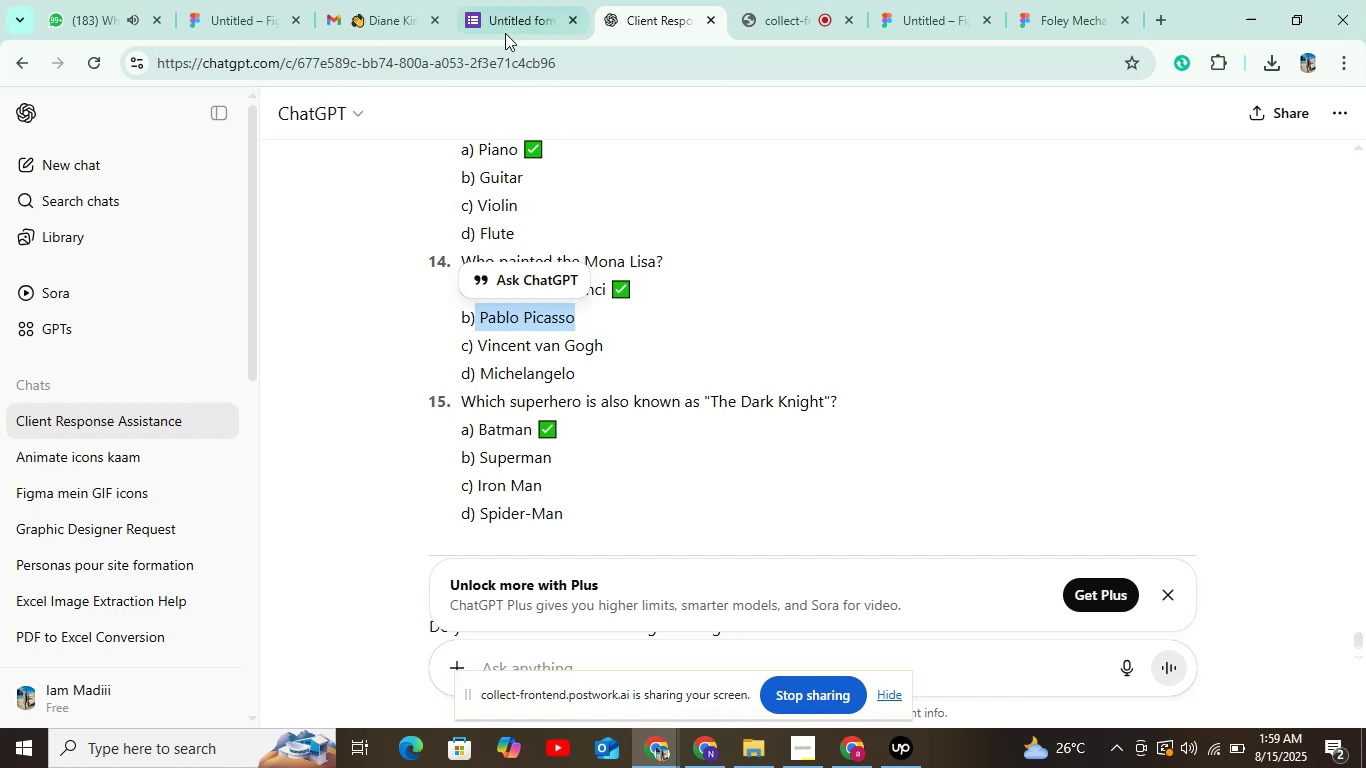 
left_click([504, 28])
 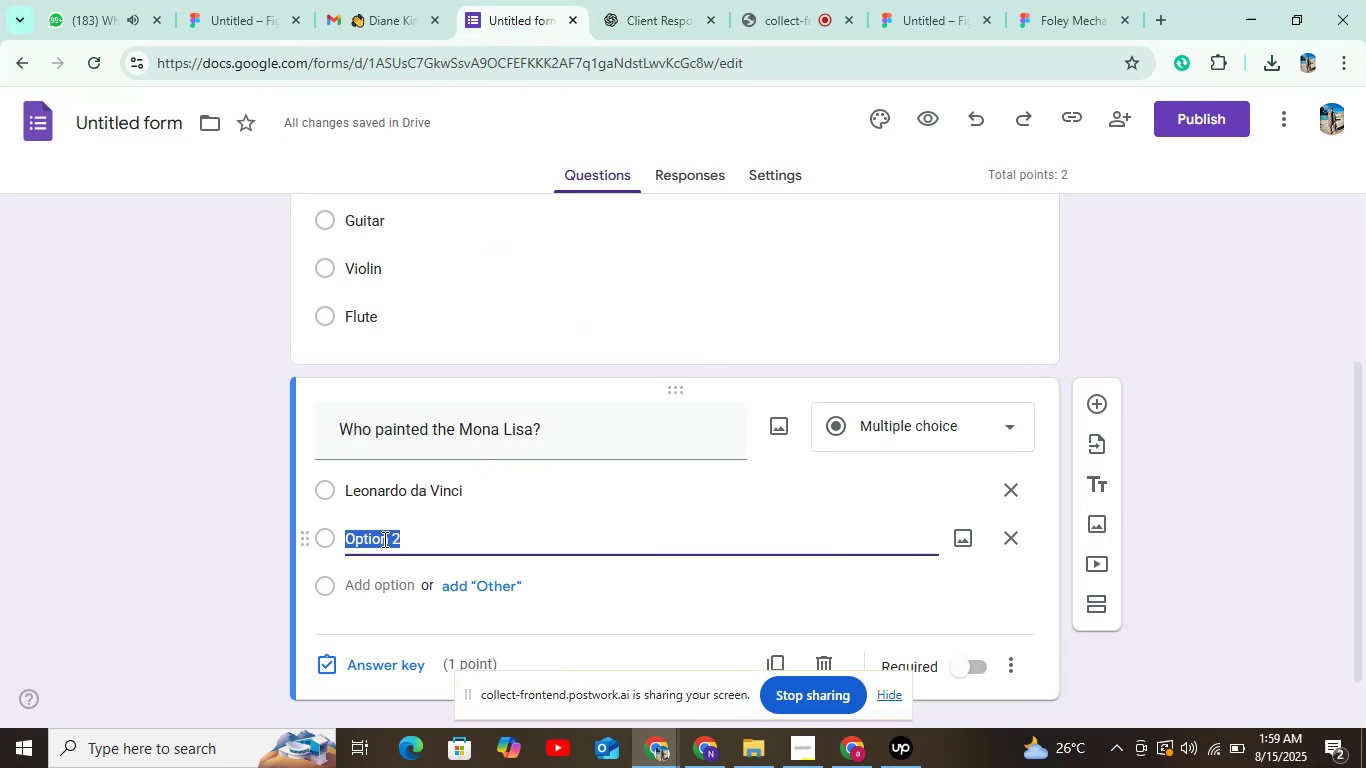 
key(Control+V)
 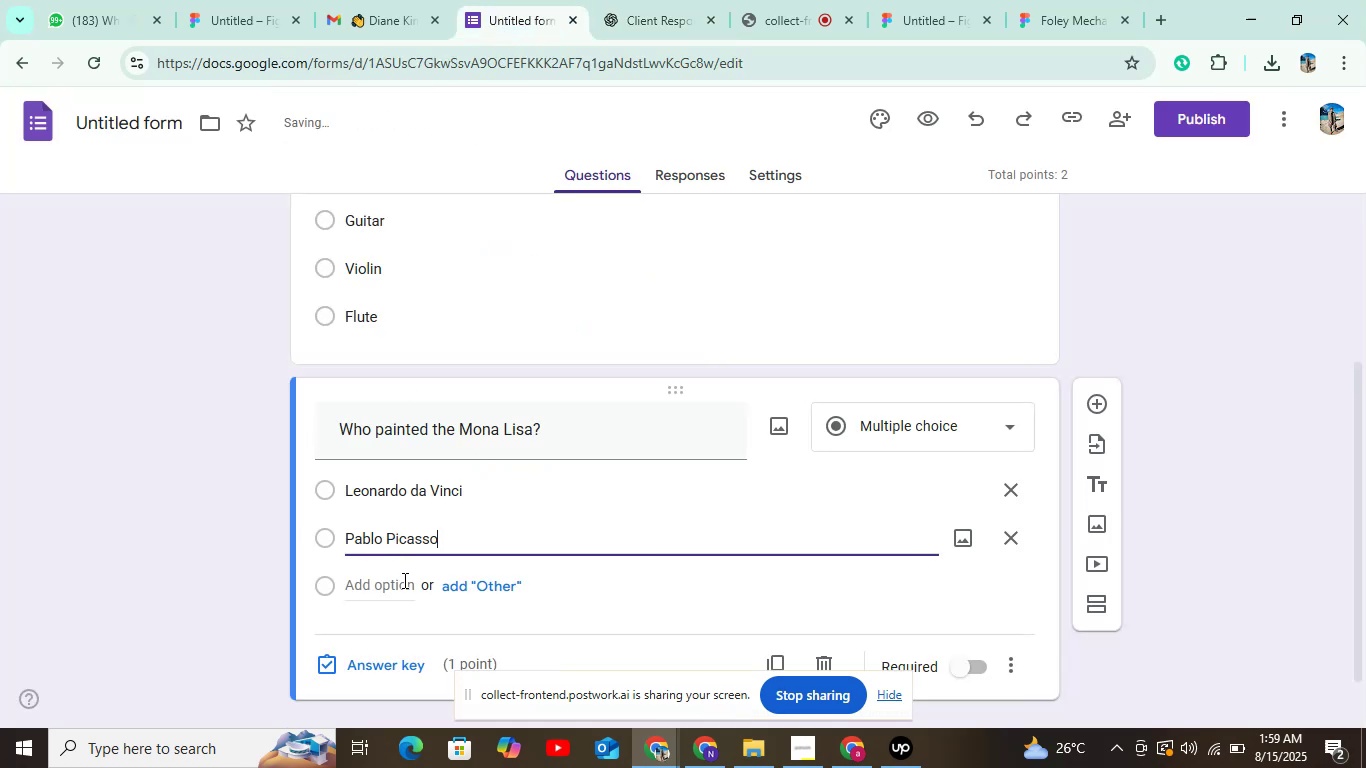 
left_click([400, 582])
 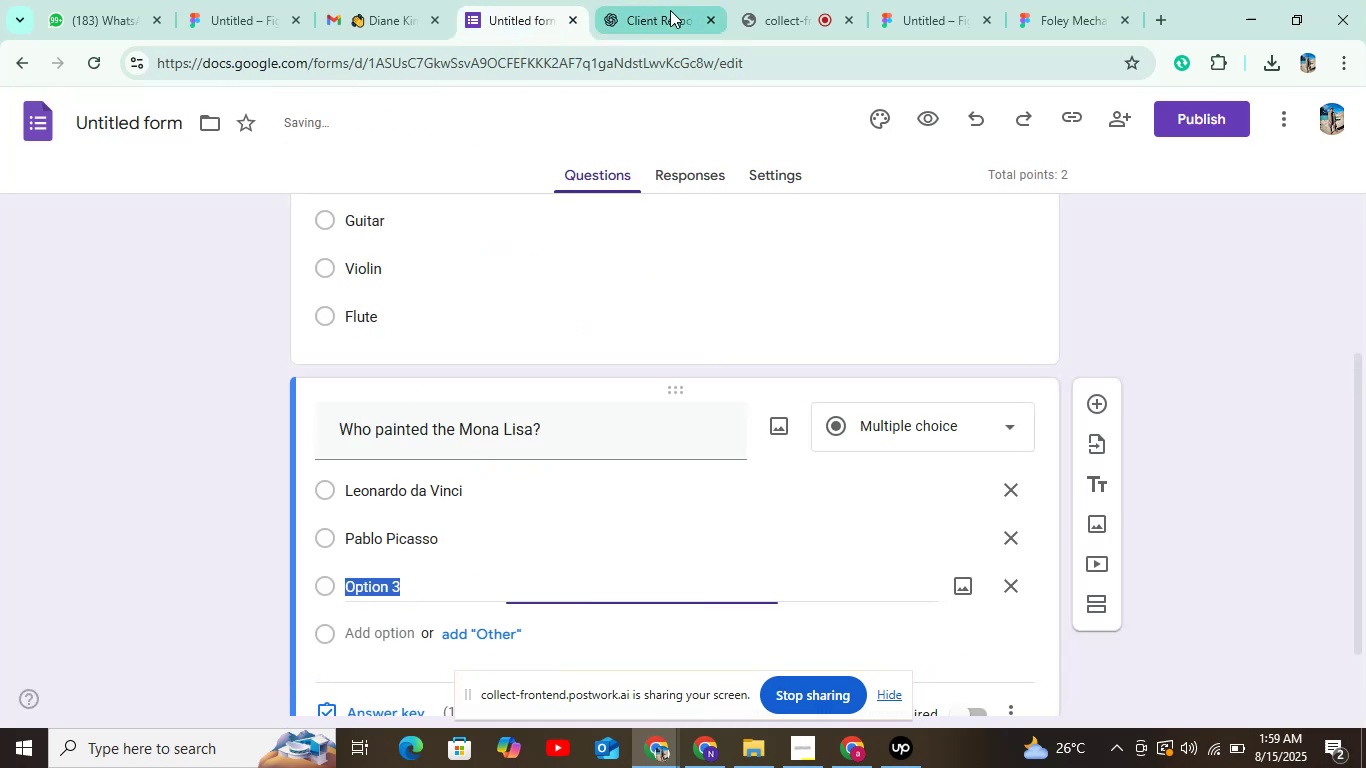 
left_click([670, 10])
 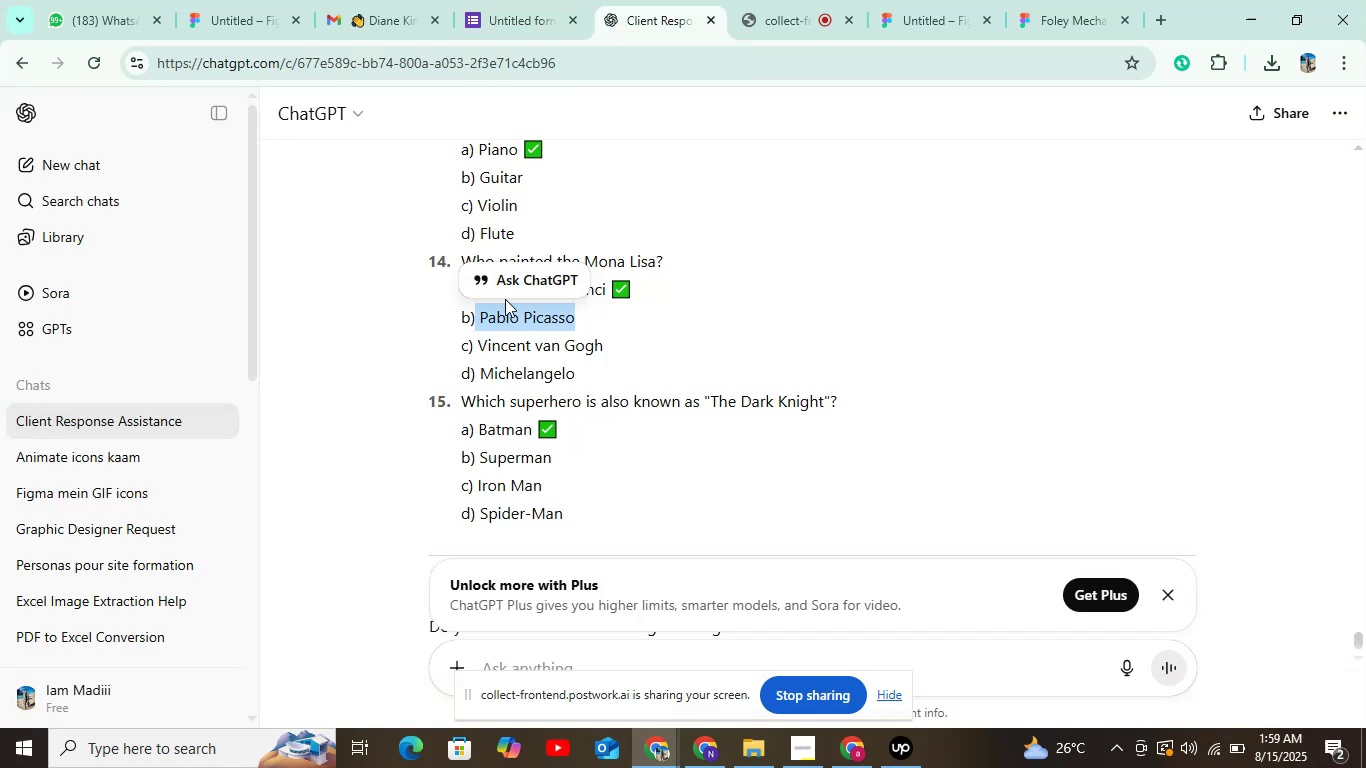 
left_click_drag(start_coordinate=[477, 346], to_coordinate=[648, 347])
 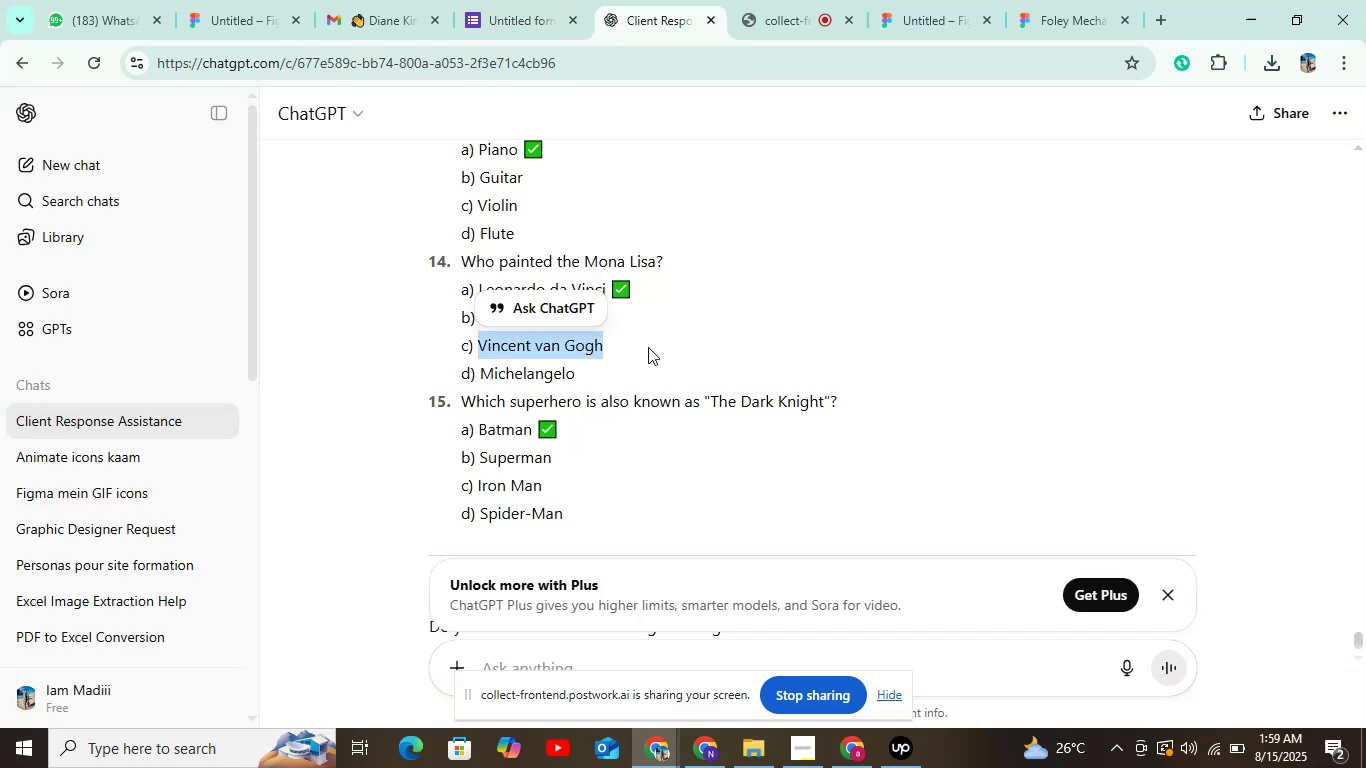 
key(Control+C)
 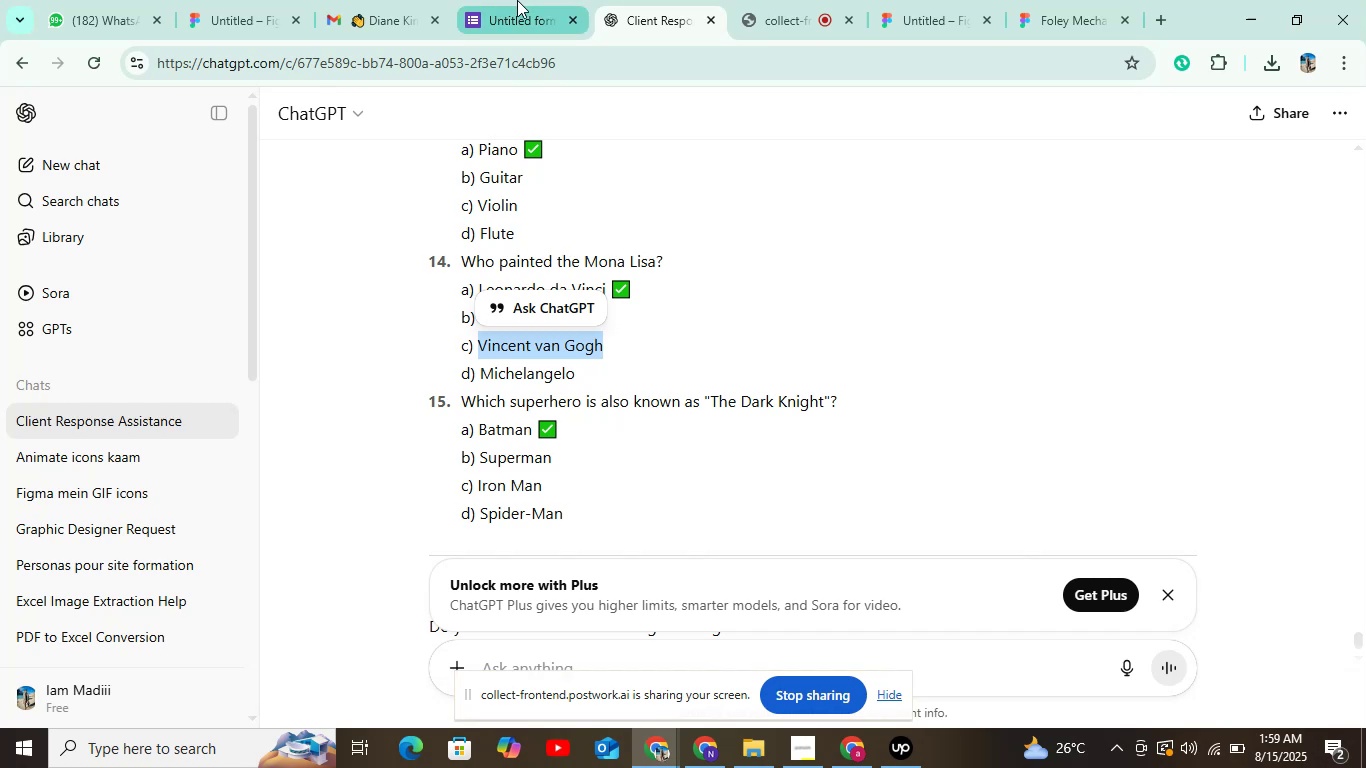 
left_click([519, 8])
 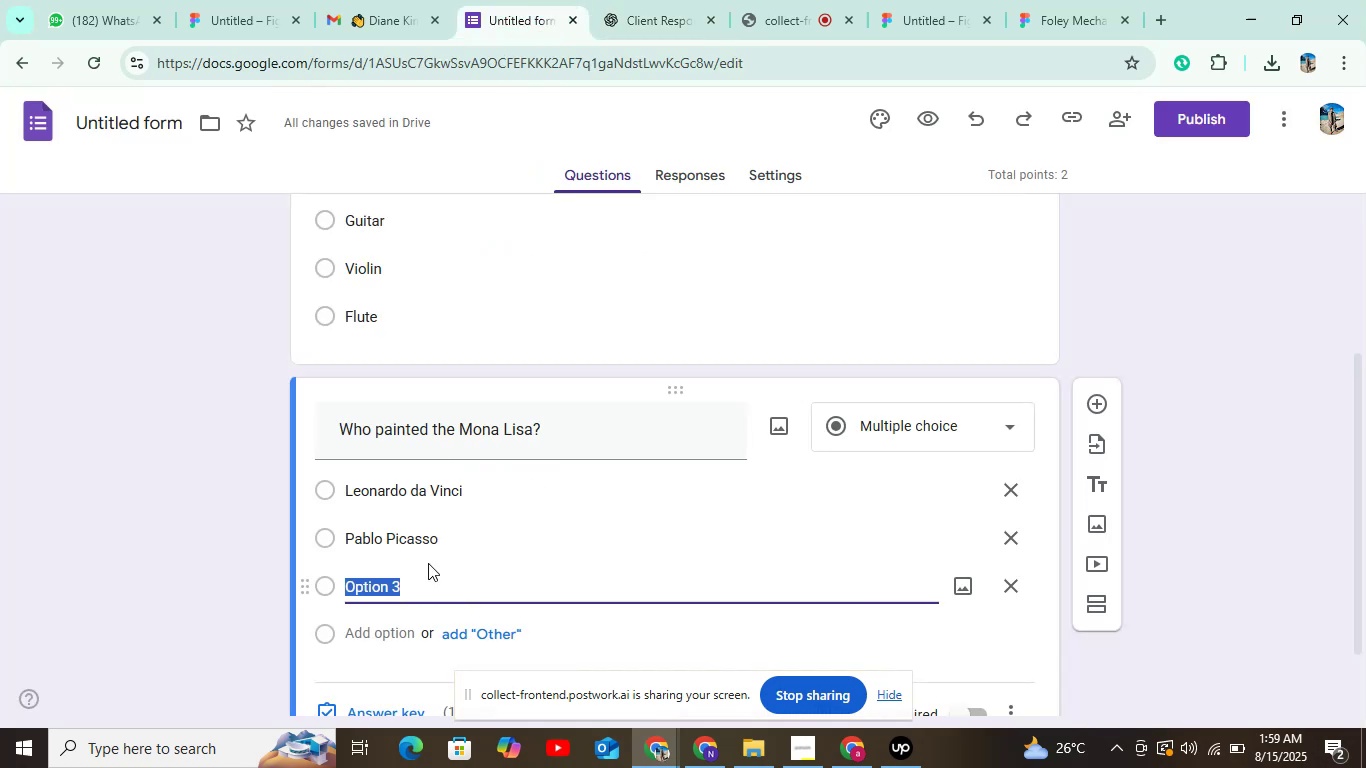 
key(Control+V)
 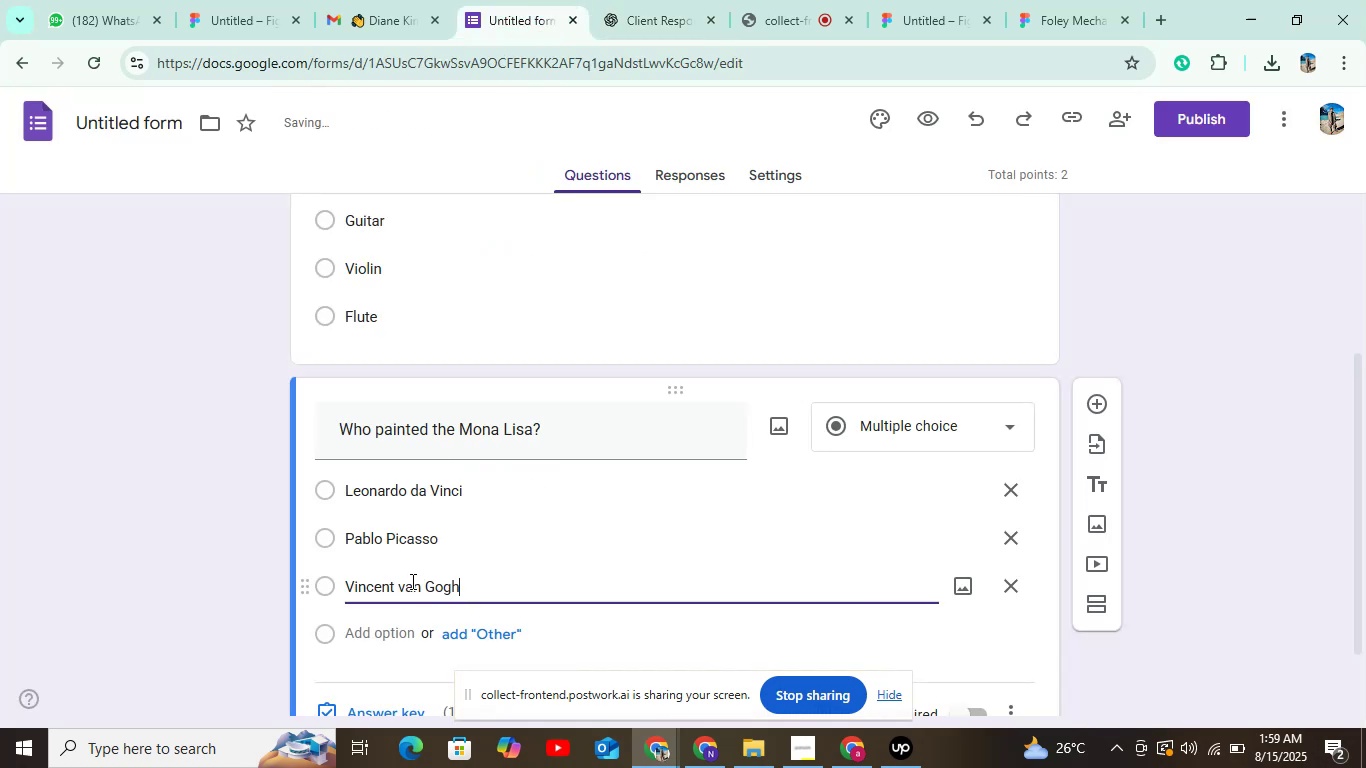 
scroll: coordinate [420, 562], scroll_direction: down, amount: 3.0
 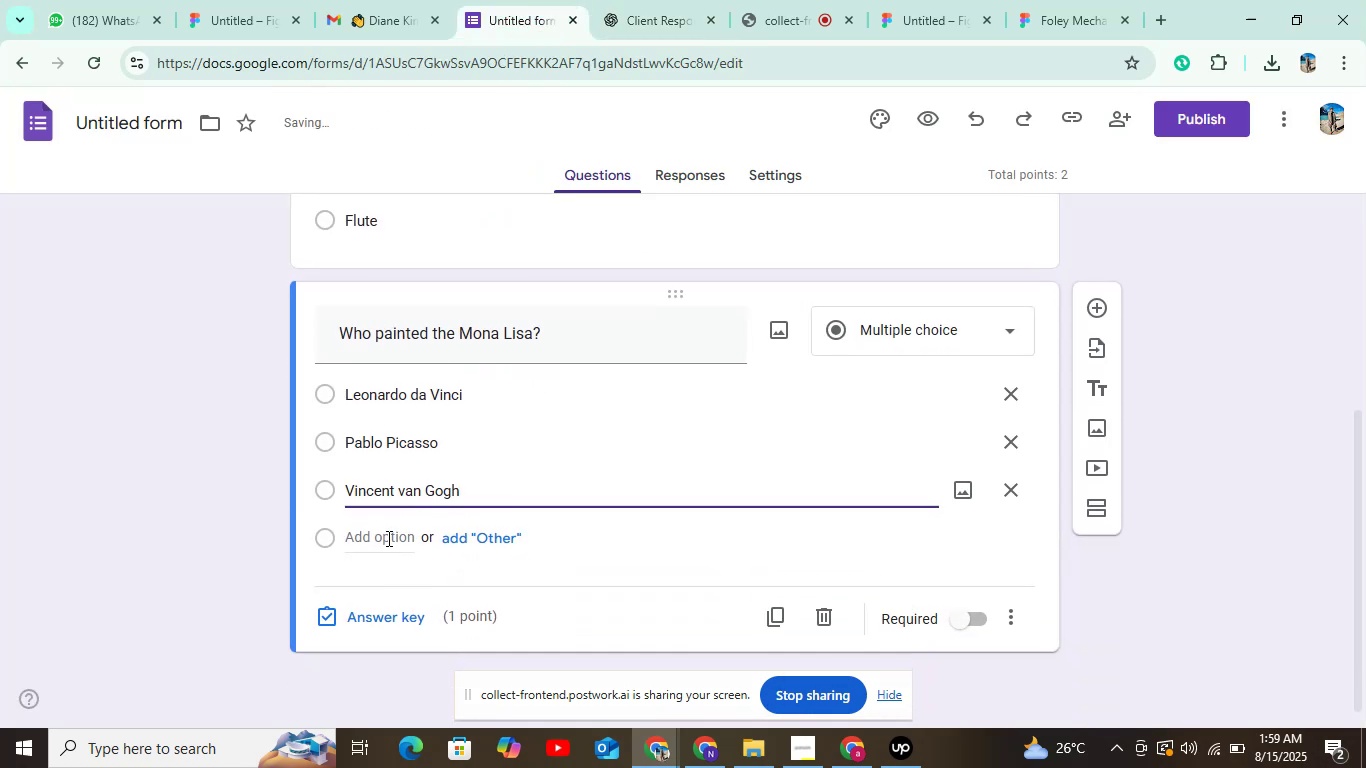 
left_click([385, 531])
 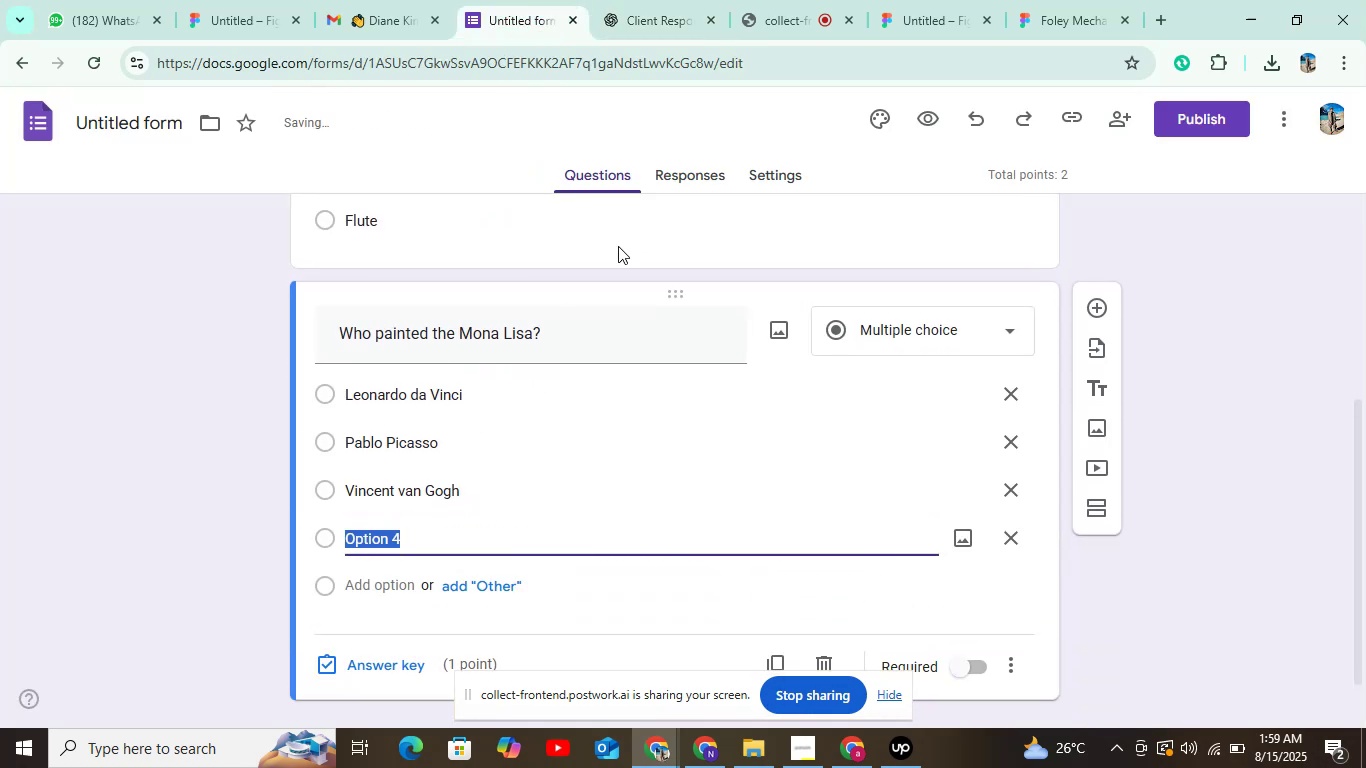 
left_click([660, 24])
 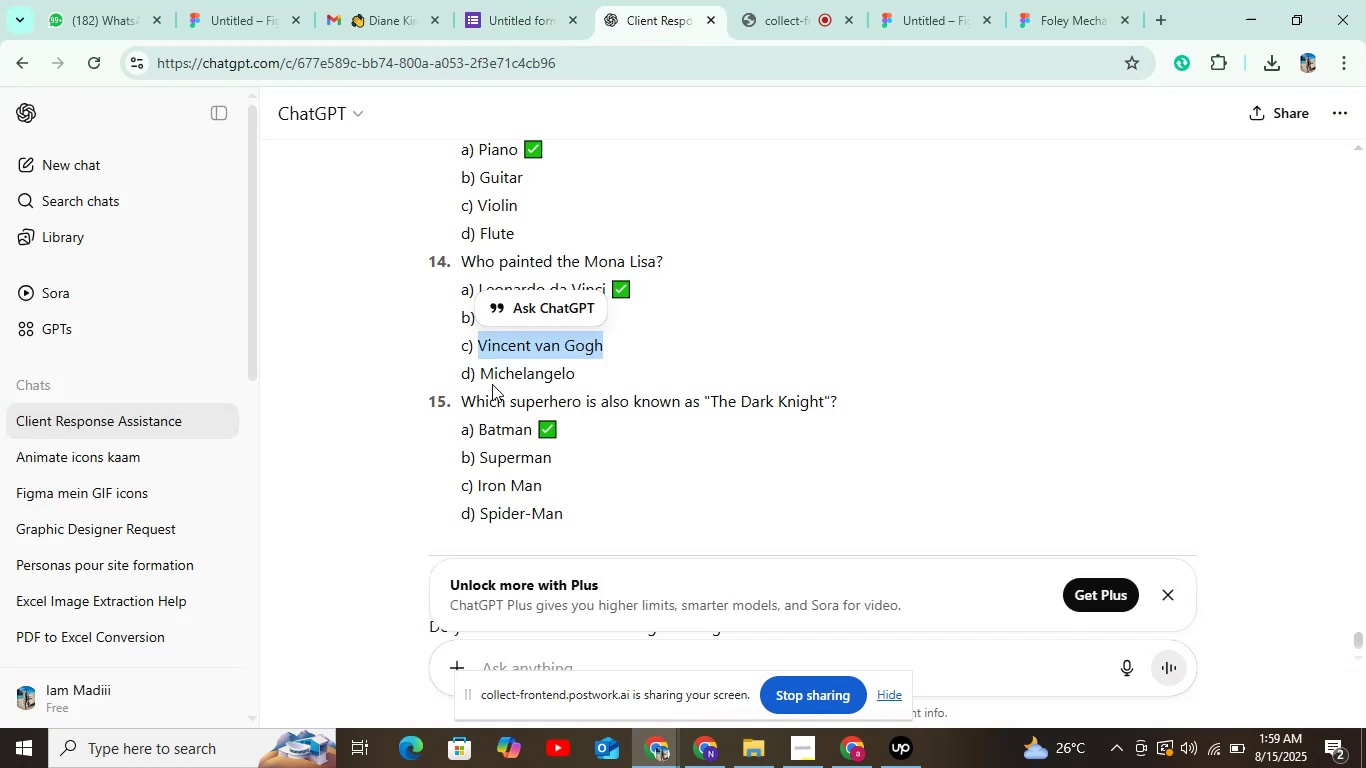 
left_click_drag(start_coordinate=[478, 374], to_coordinate=[609, 356])
 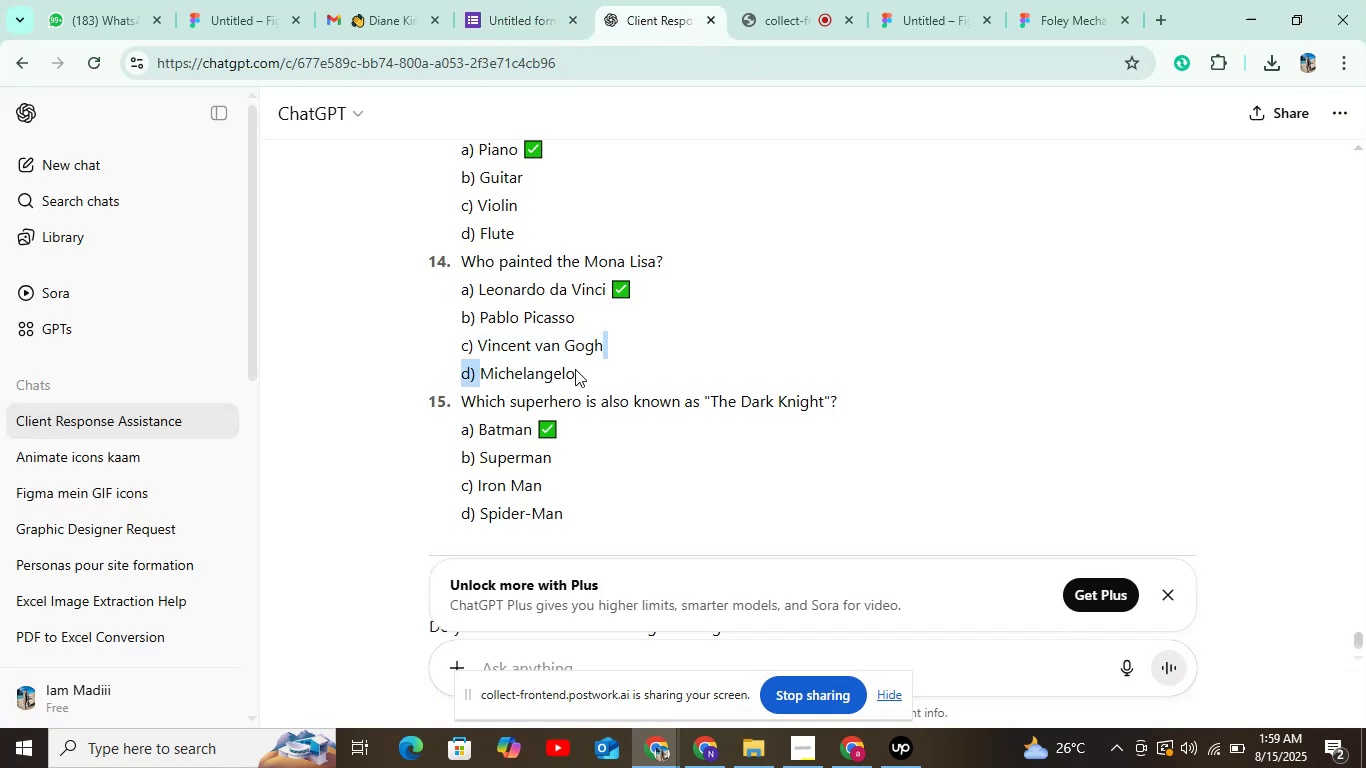 
left_click_drag(start_coordinate=[581, 379], to_coordinate=[478, 376])
 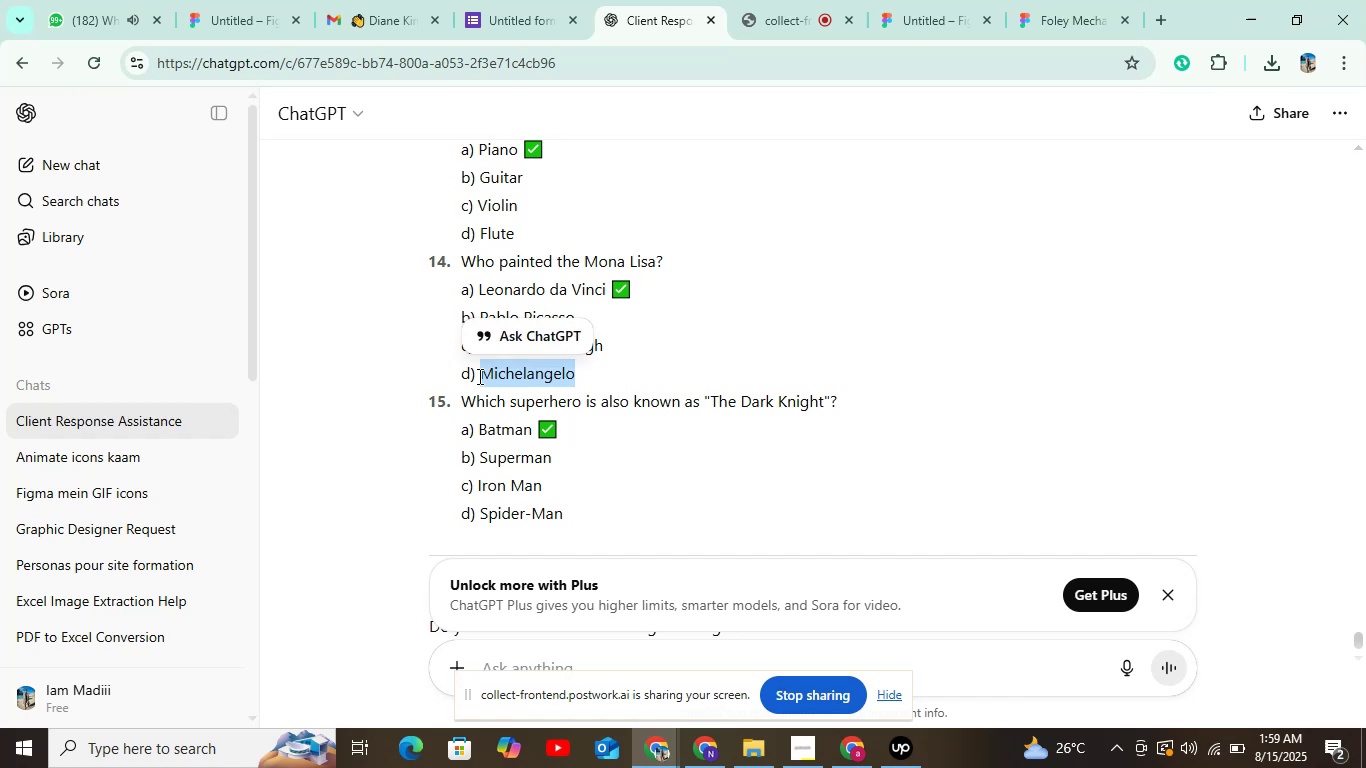 
key(Control+C)
 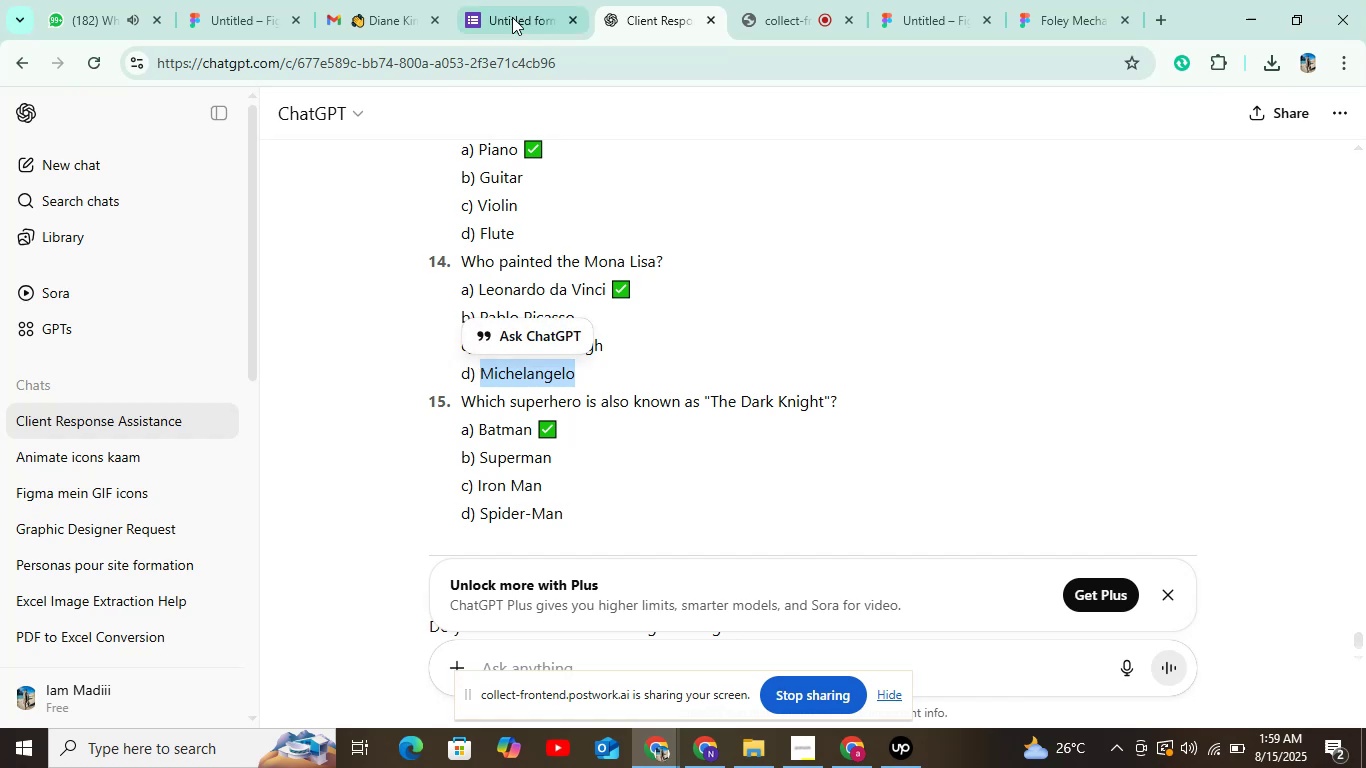 
left_click([502, 19])
 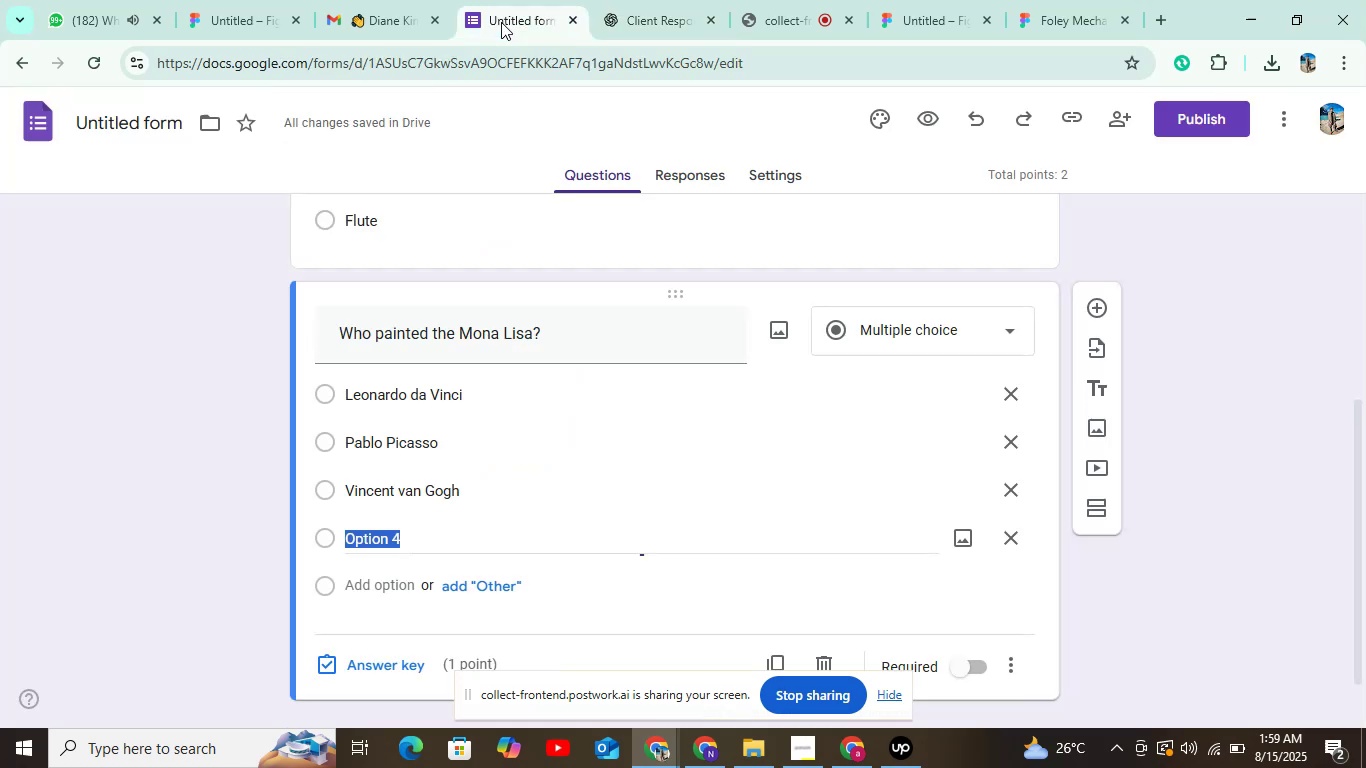 
key(Control+ControlLeft)
 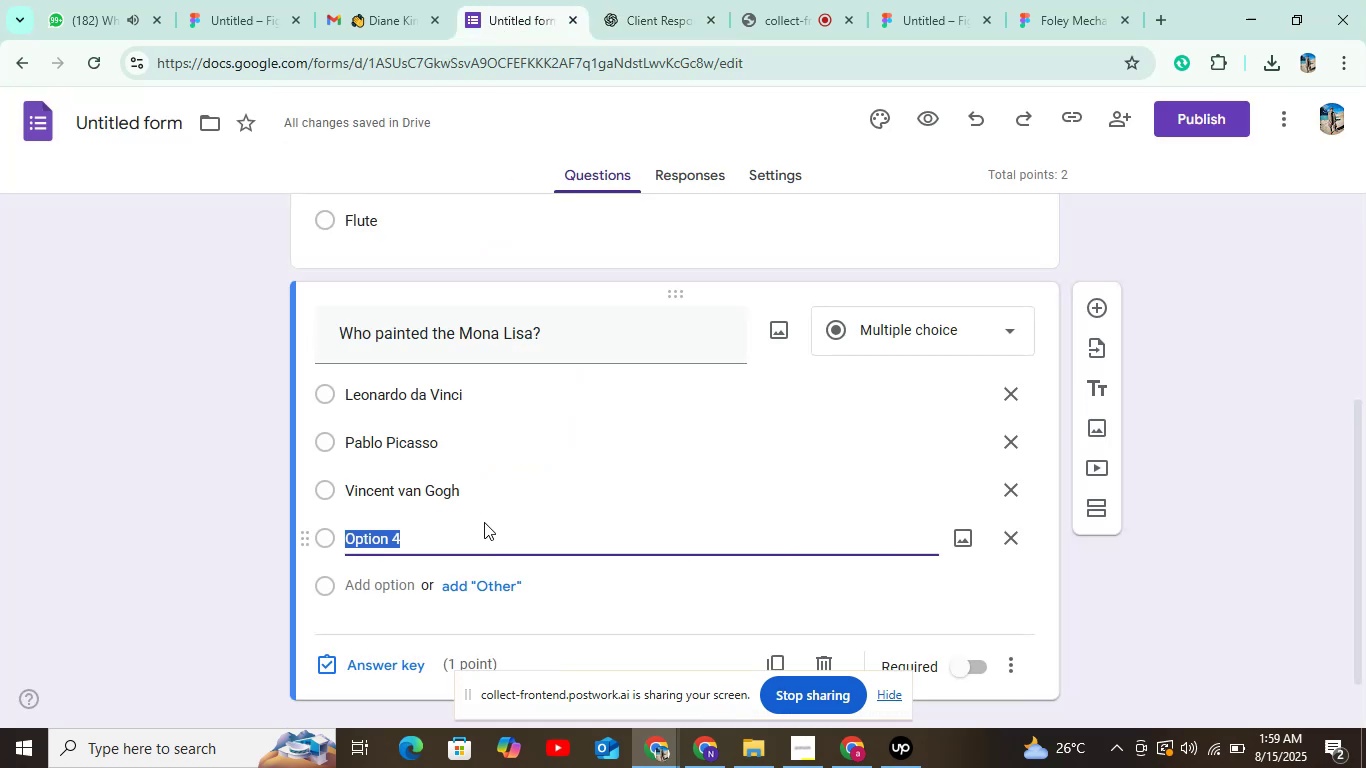 
key(Control+V)
 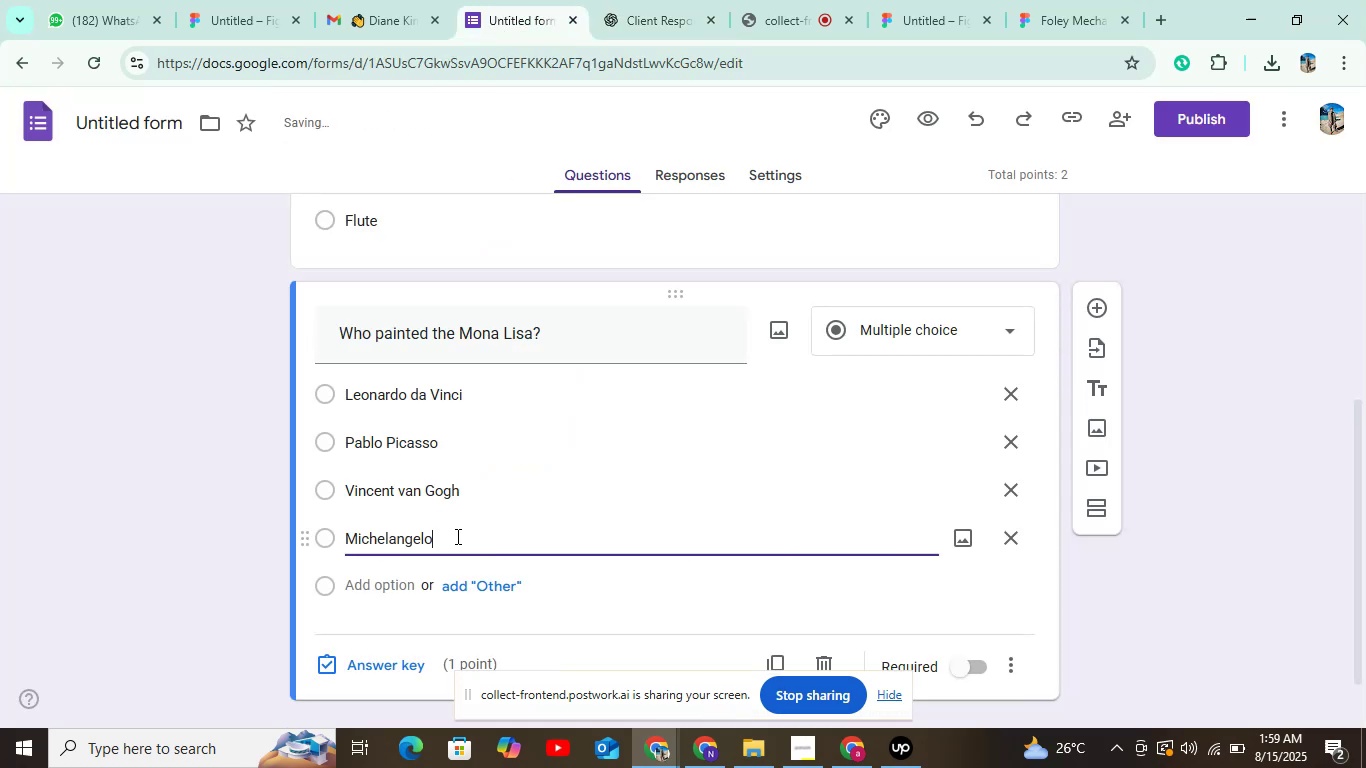 
scroll: coordinate [457, 535], scroll_direction: down, amount: 2.0
 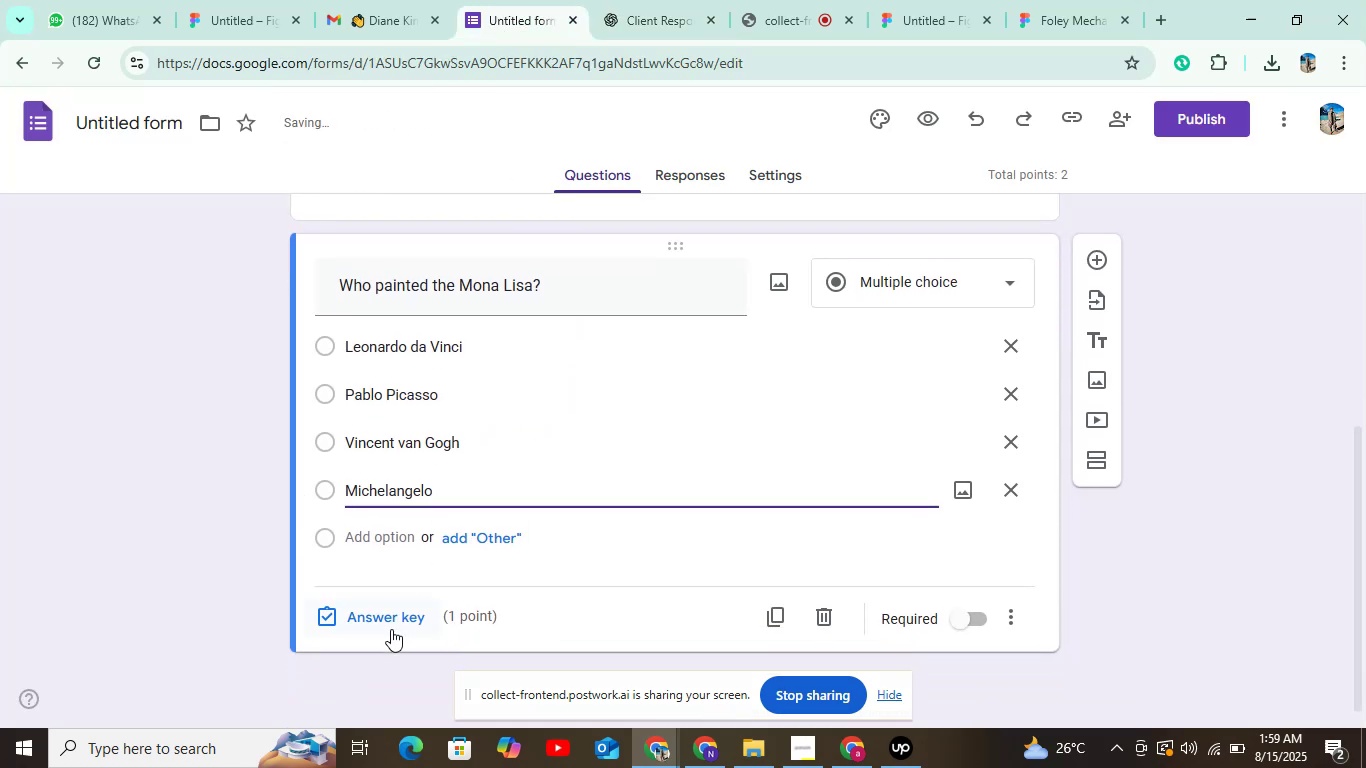 
left_click([395, 611])
 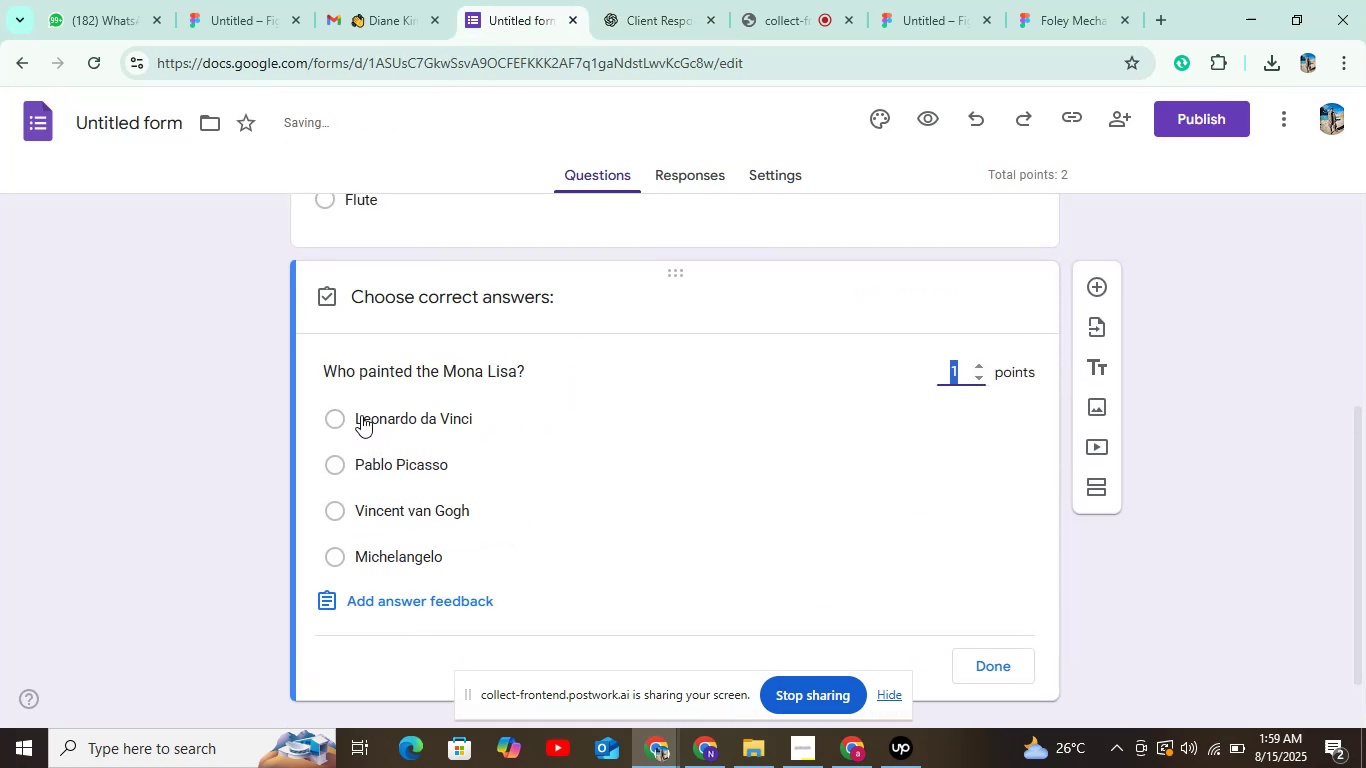 
left_click([348, 415])
 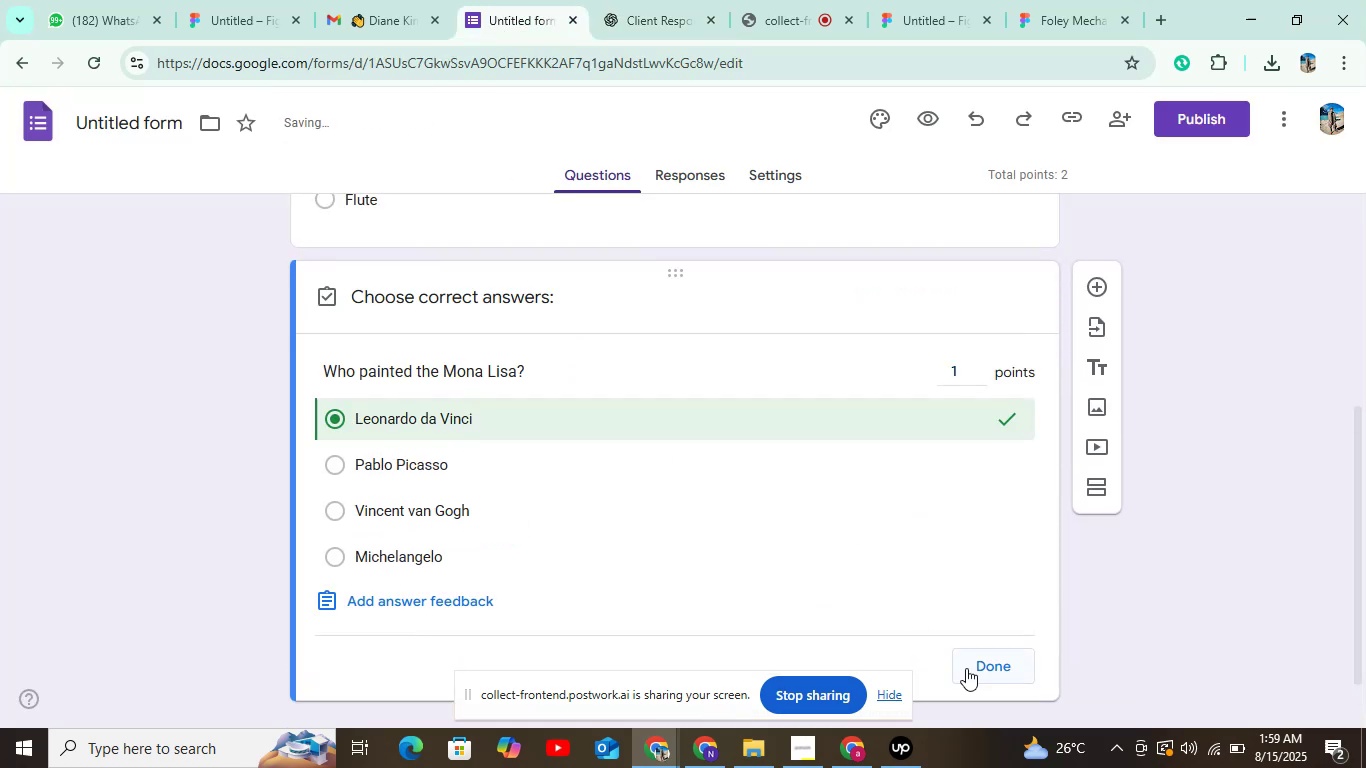 
left_click([990, 664])
 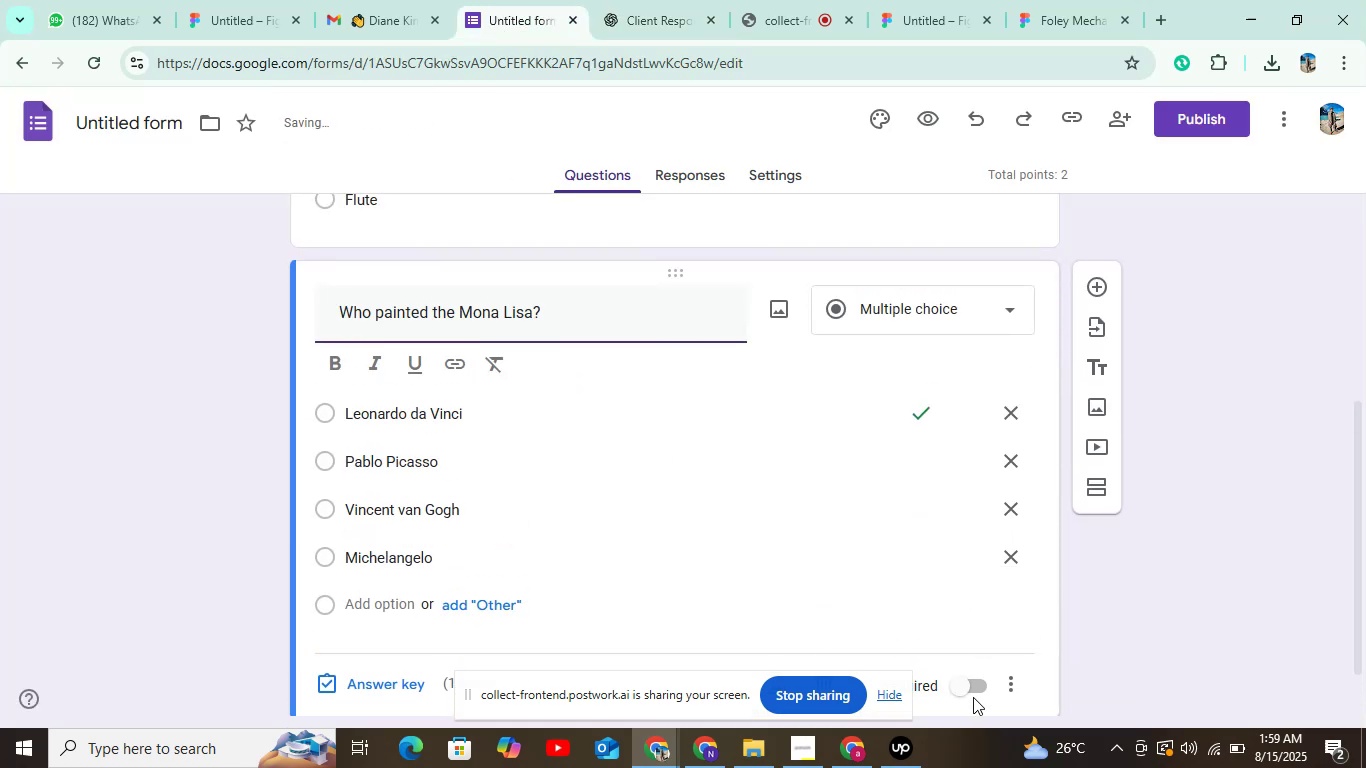 
scroll: coordinate [962, 639], scroll_direction: down, amount: 2.0
 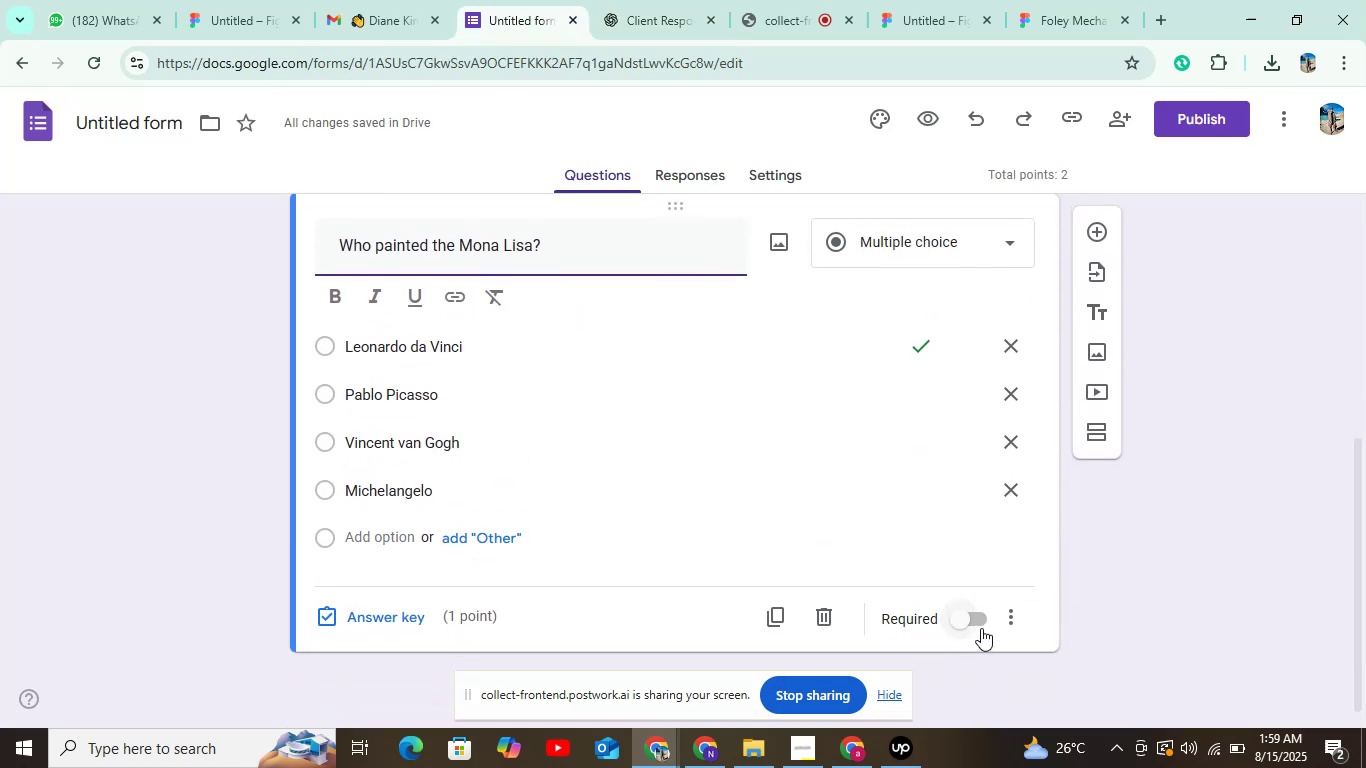 
left_click([981, 620])
 